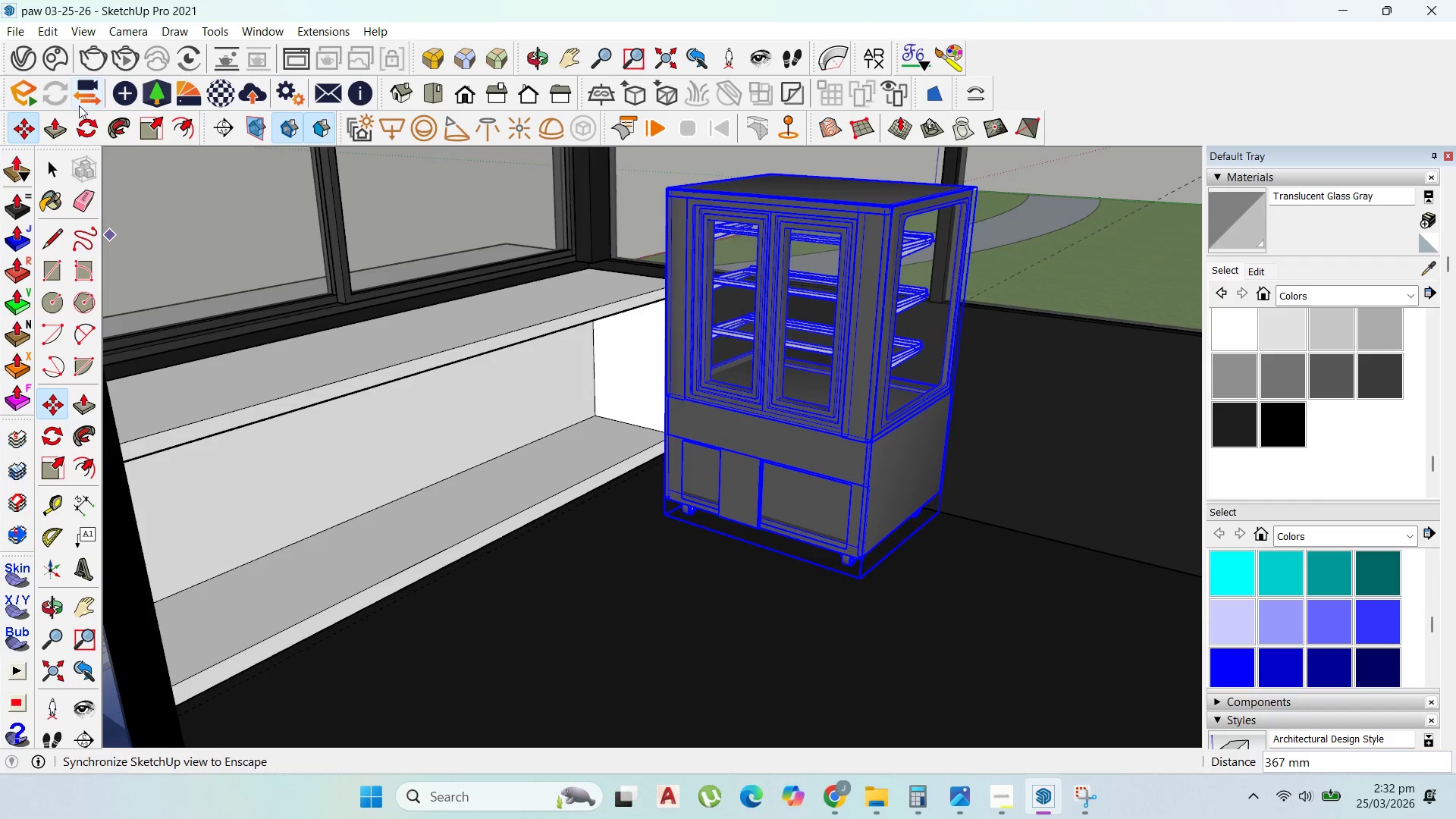 
left_click_drag(start_coordinate=[86, 121], to_coordinate=[91, 124])
 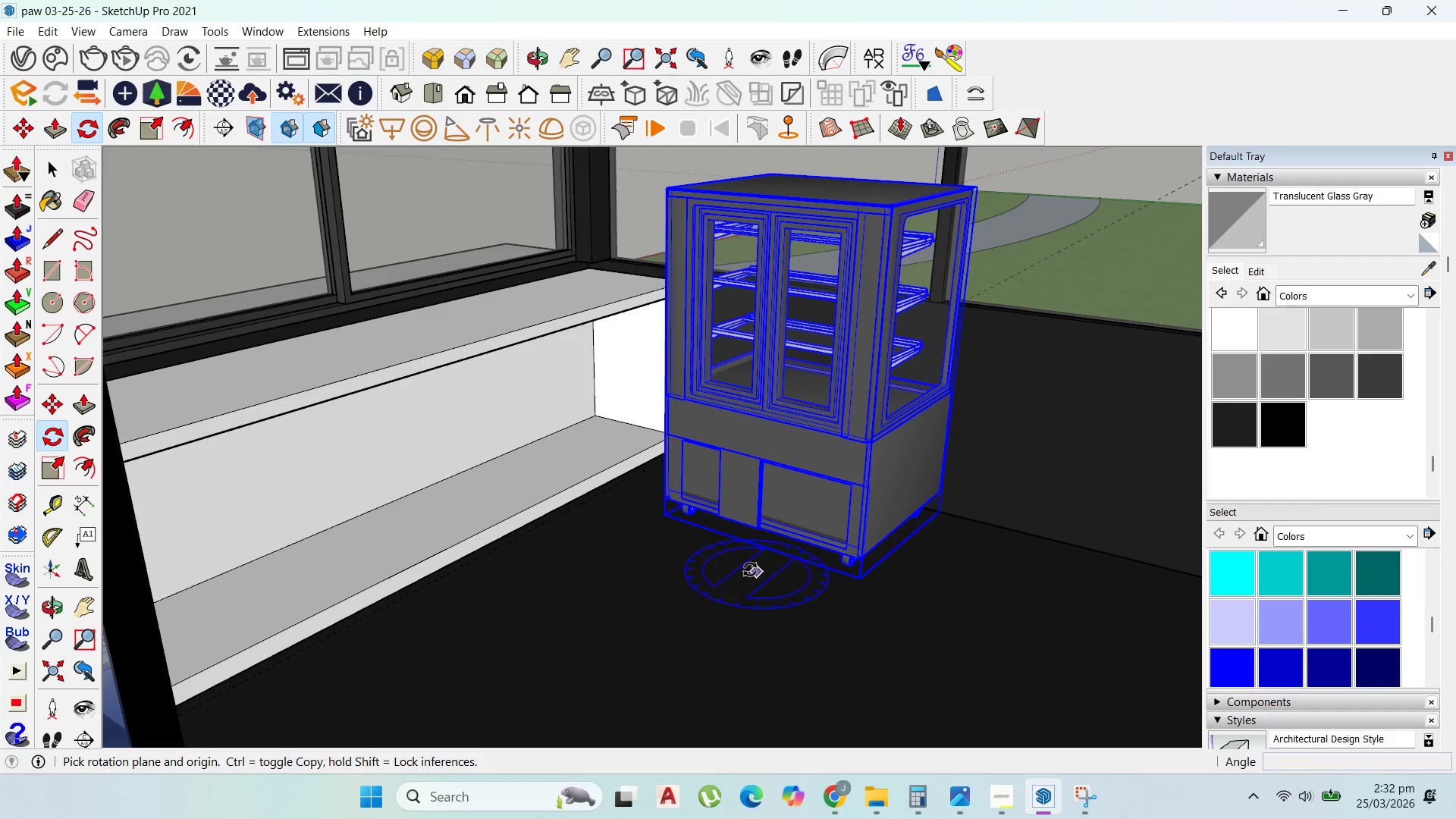 
left_click([716, 565])
 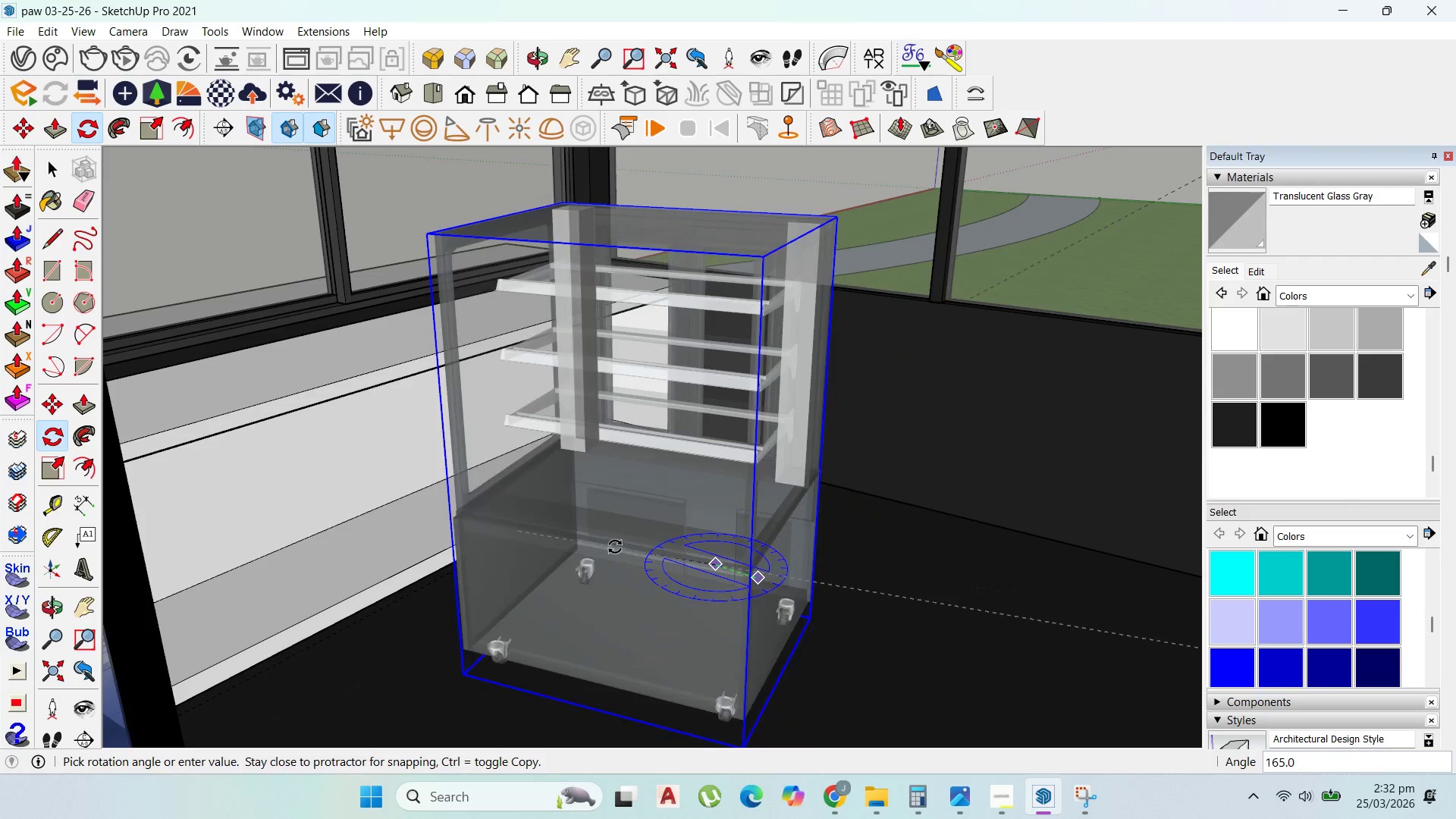 
left_click([626, 535])
 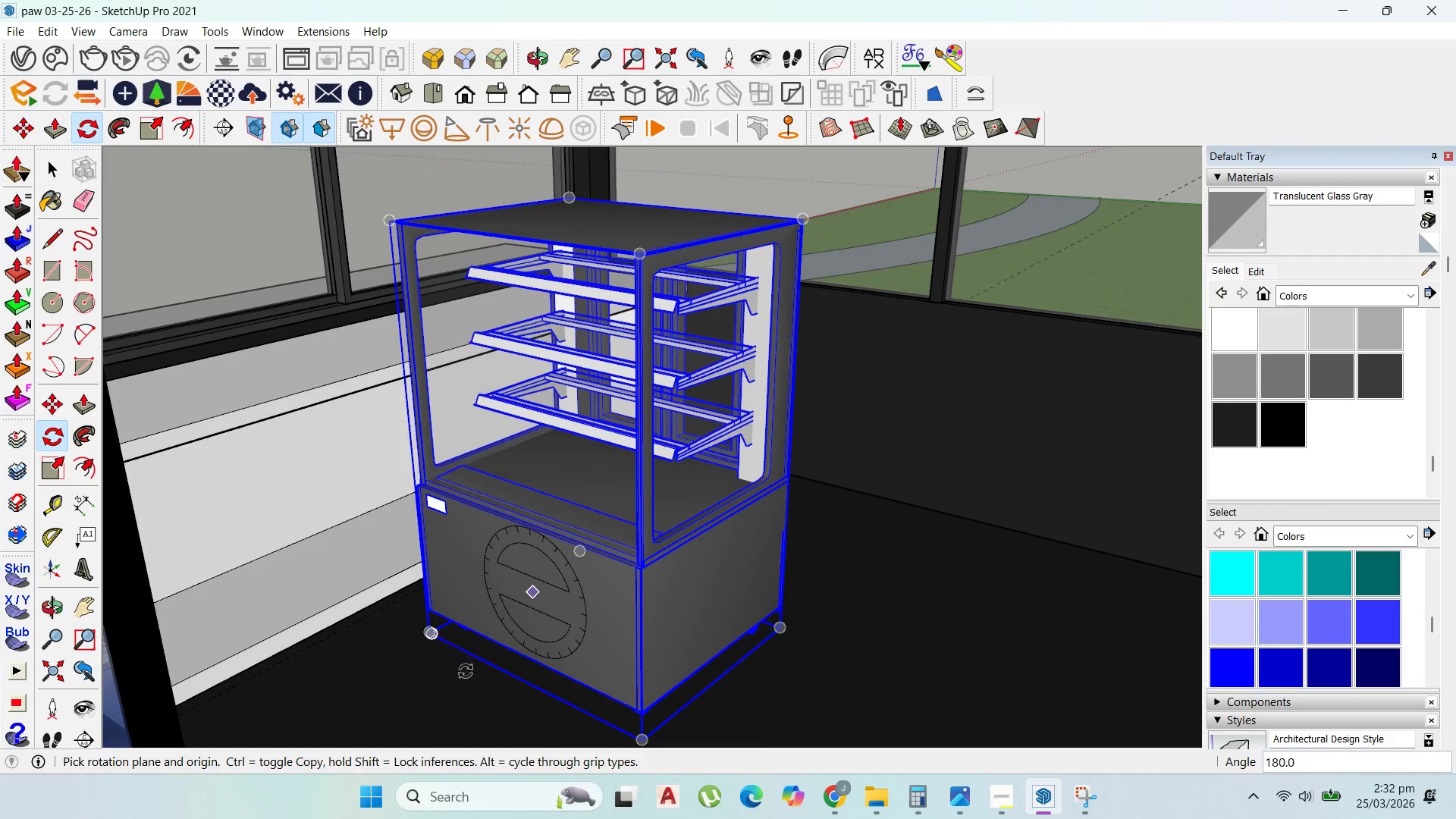 
left_click([465, 672])
 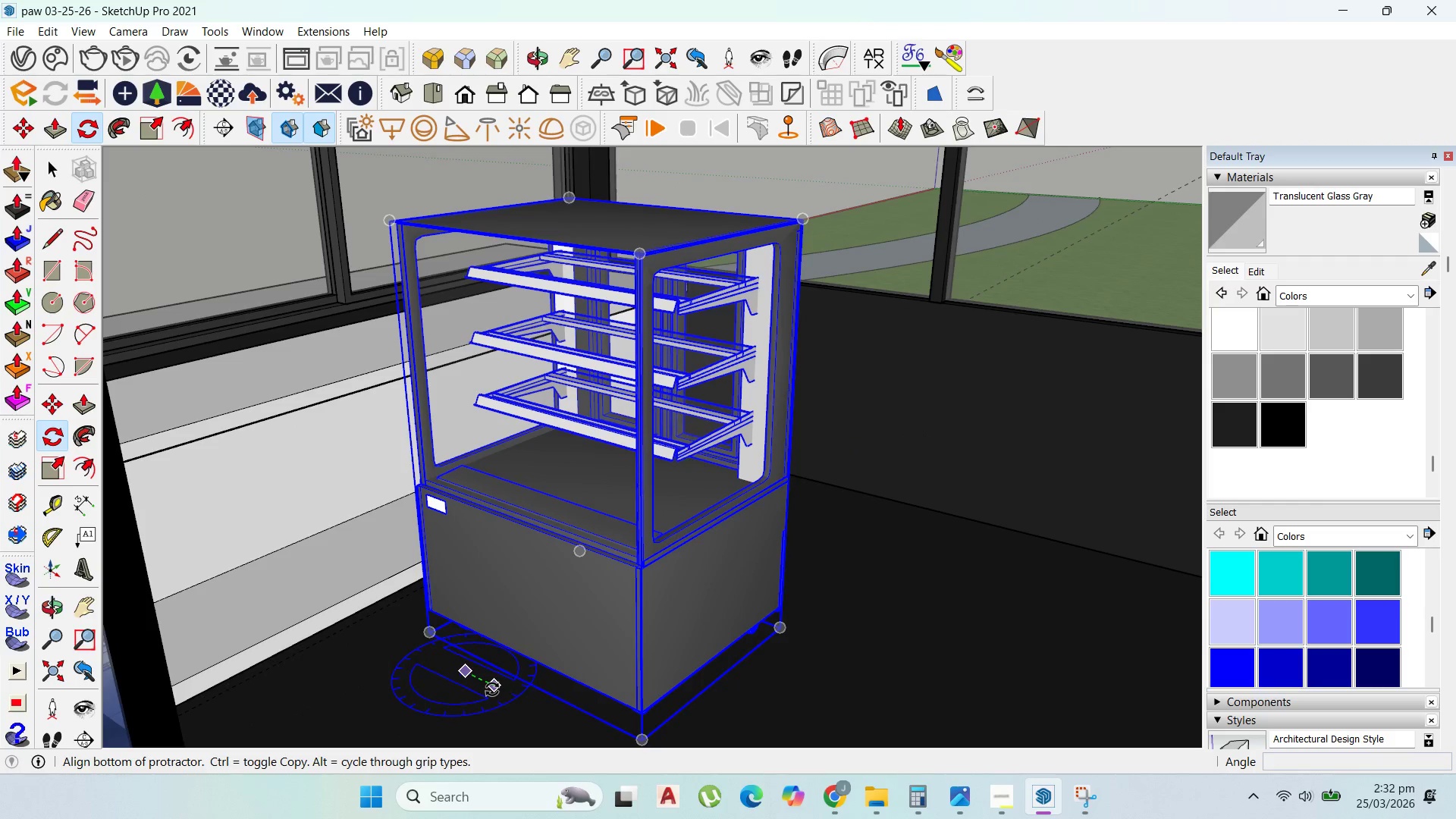 
left_click_drag(start_coordinate=[492, 689], to_coordinate=[488, 691])
 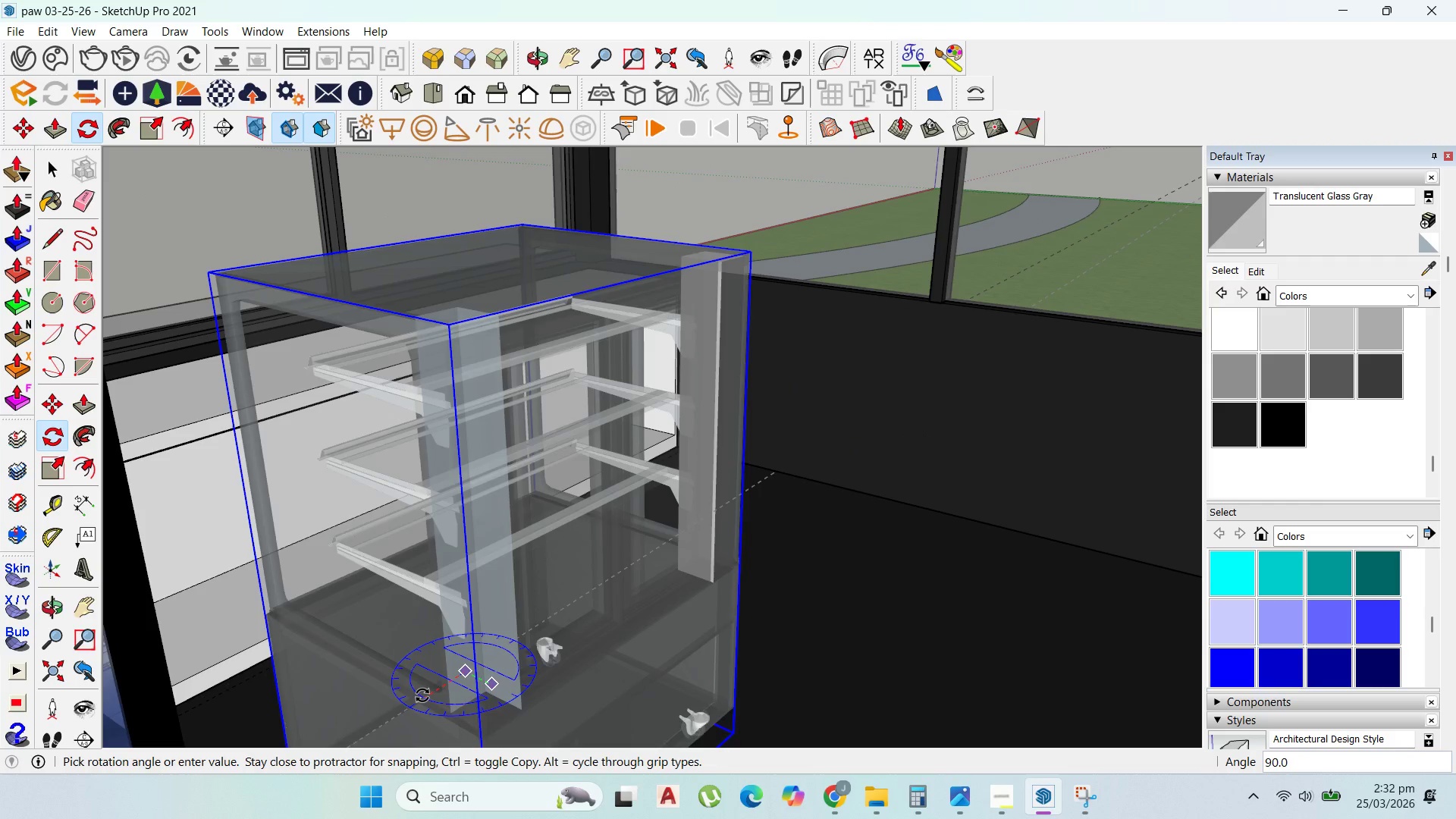 
left_click([422, 695])
 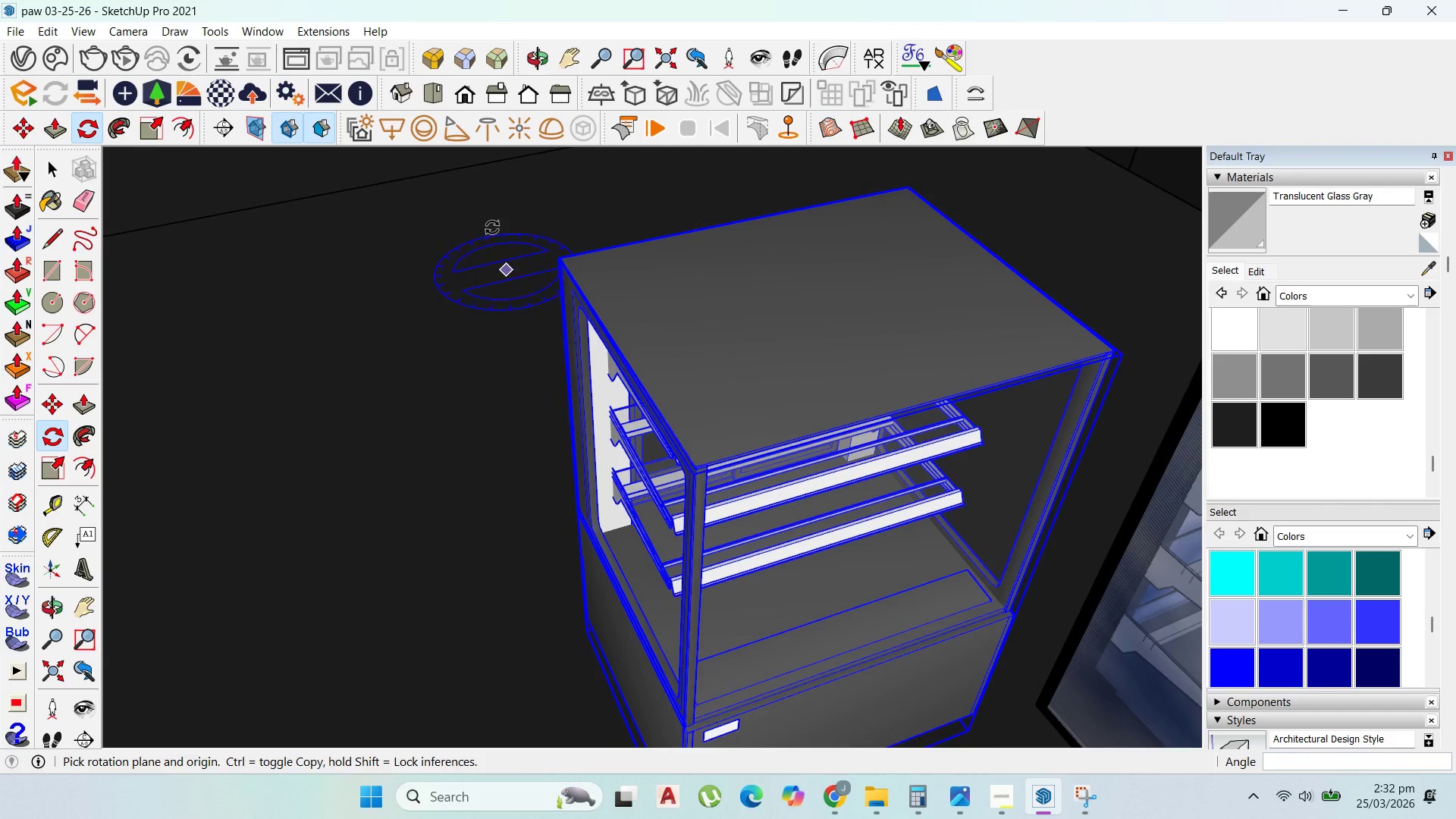 
left_click([10, 111])
 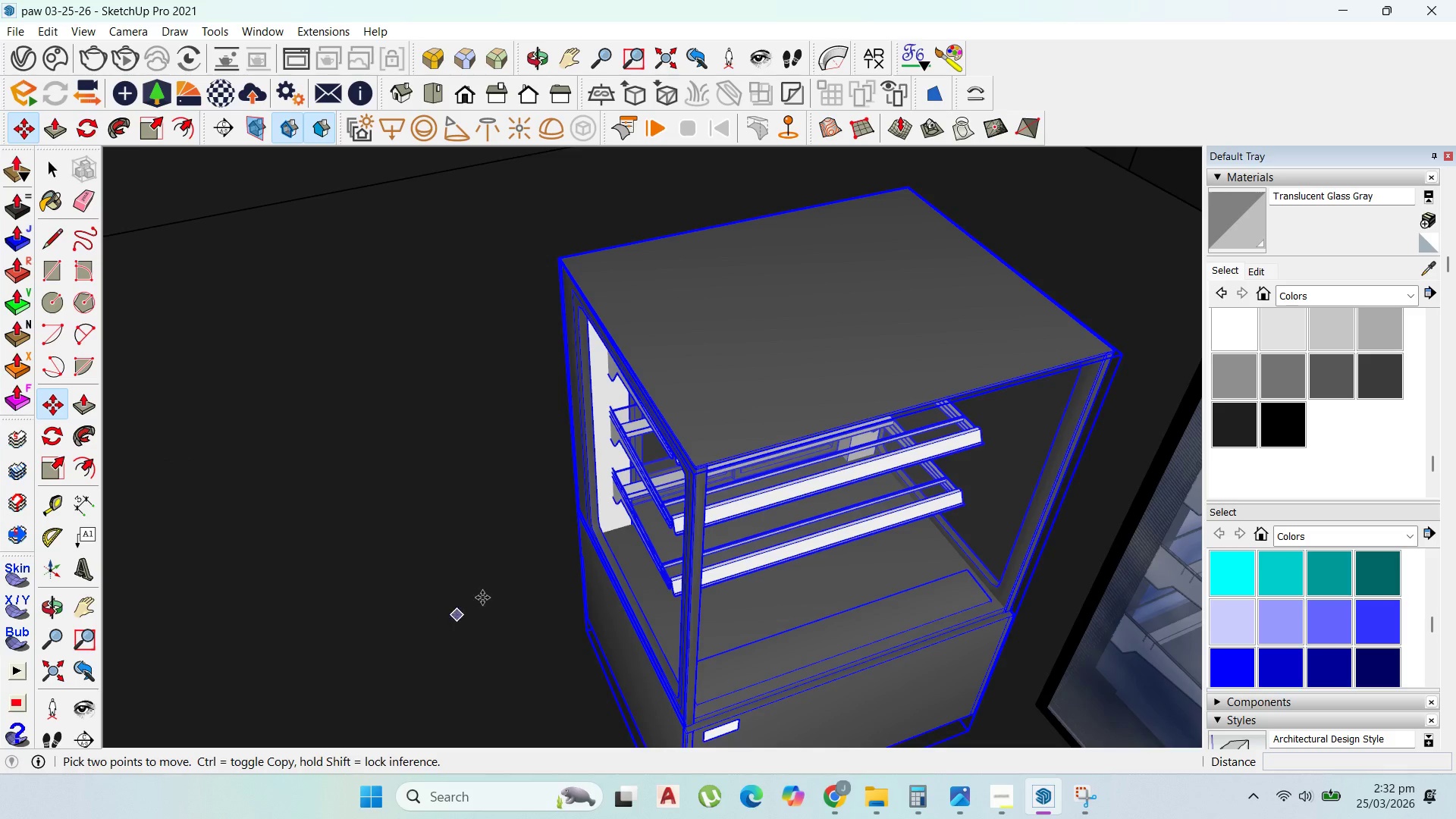 
left_click([579, 635])
 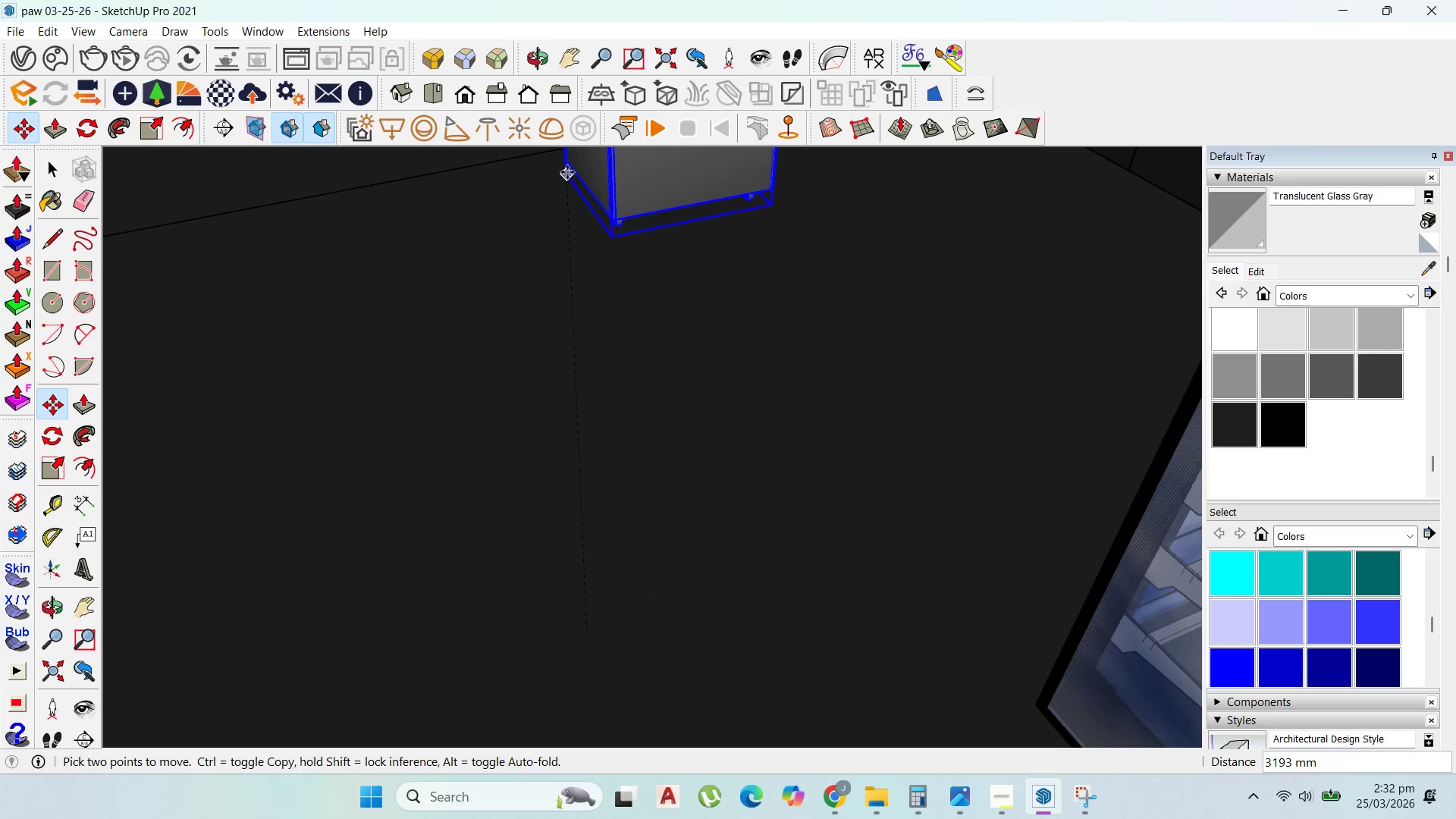 
left_click([567, 156])
 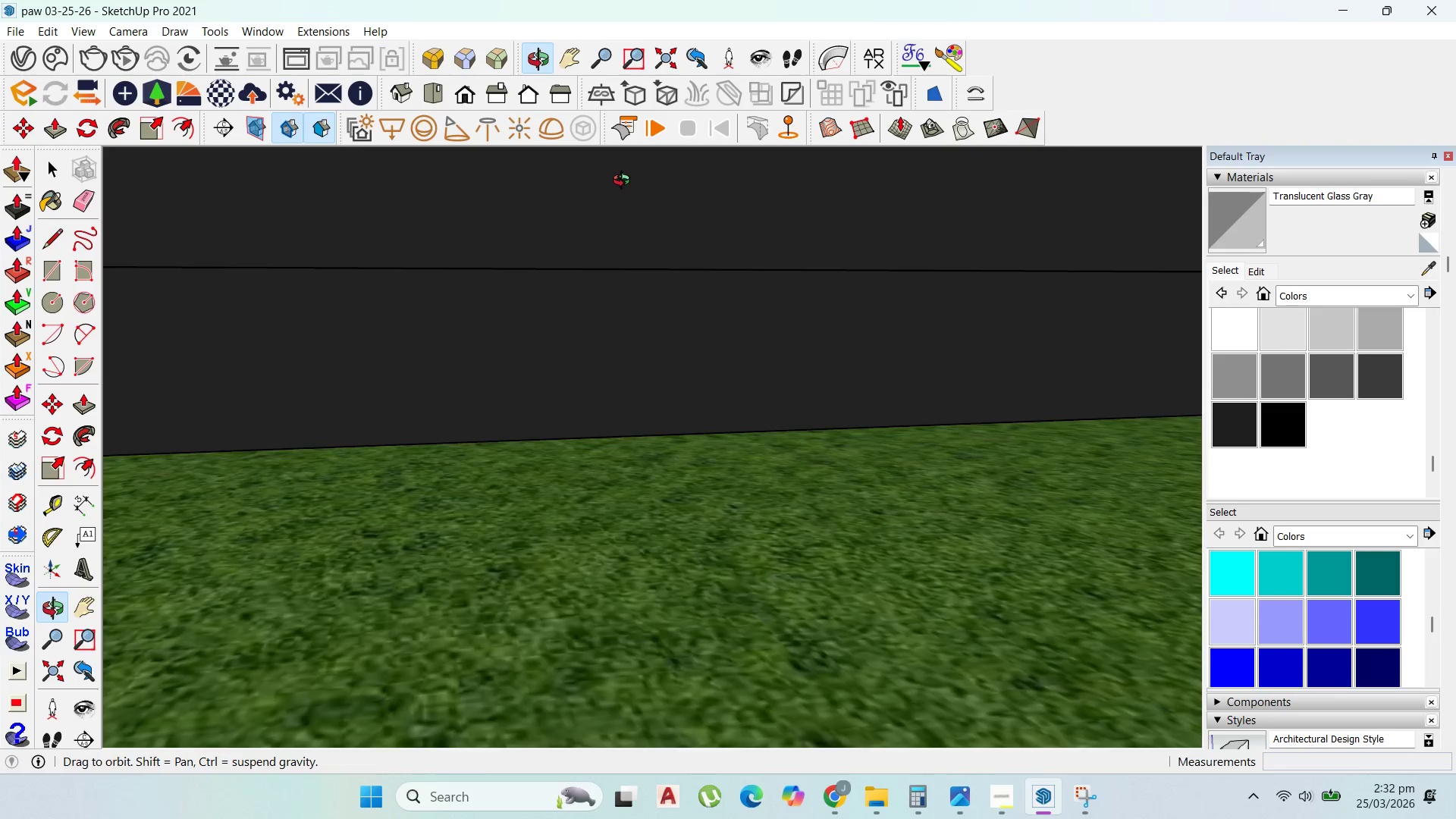 
scroll: coordinate [680, 626], scroll_direction: down, amount: 29.0
 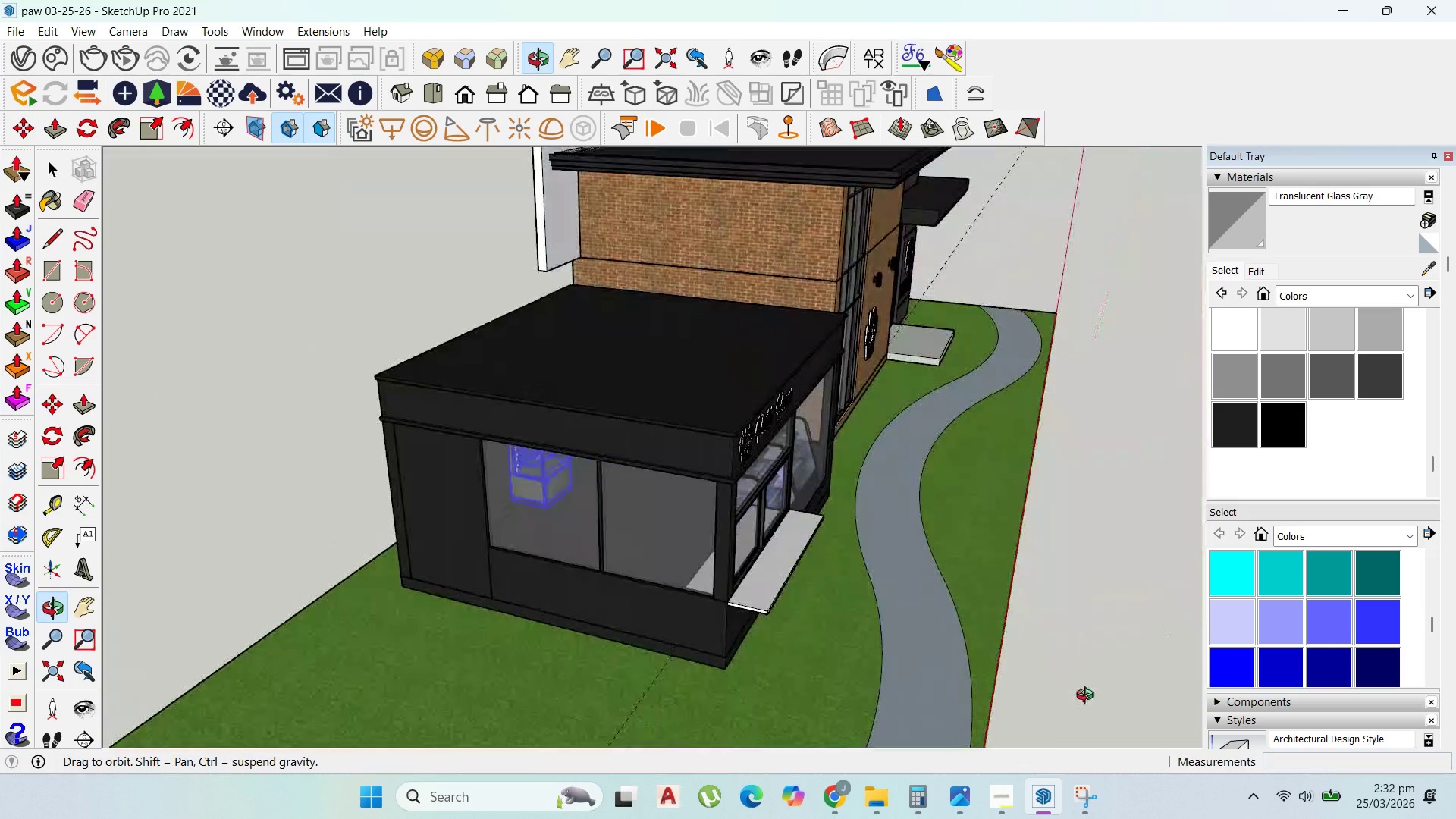 
scroll: coordinate [642, 539], scroll_direction: up, amount: 3.0
 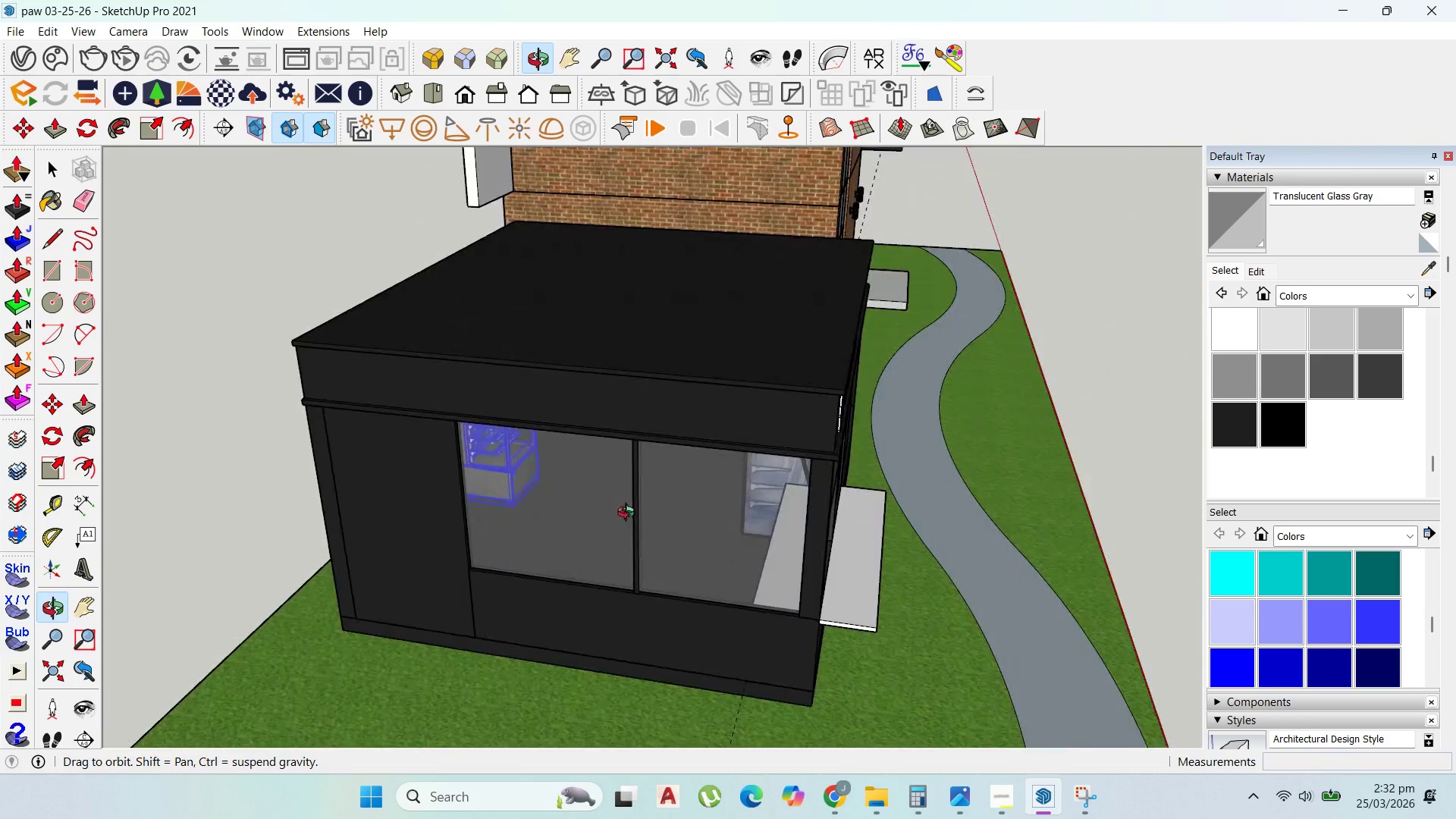 
scroll: coordinate [444, 439], scroll_direction: down, amount: 4.0
 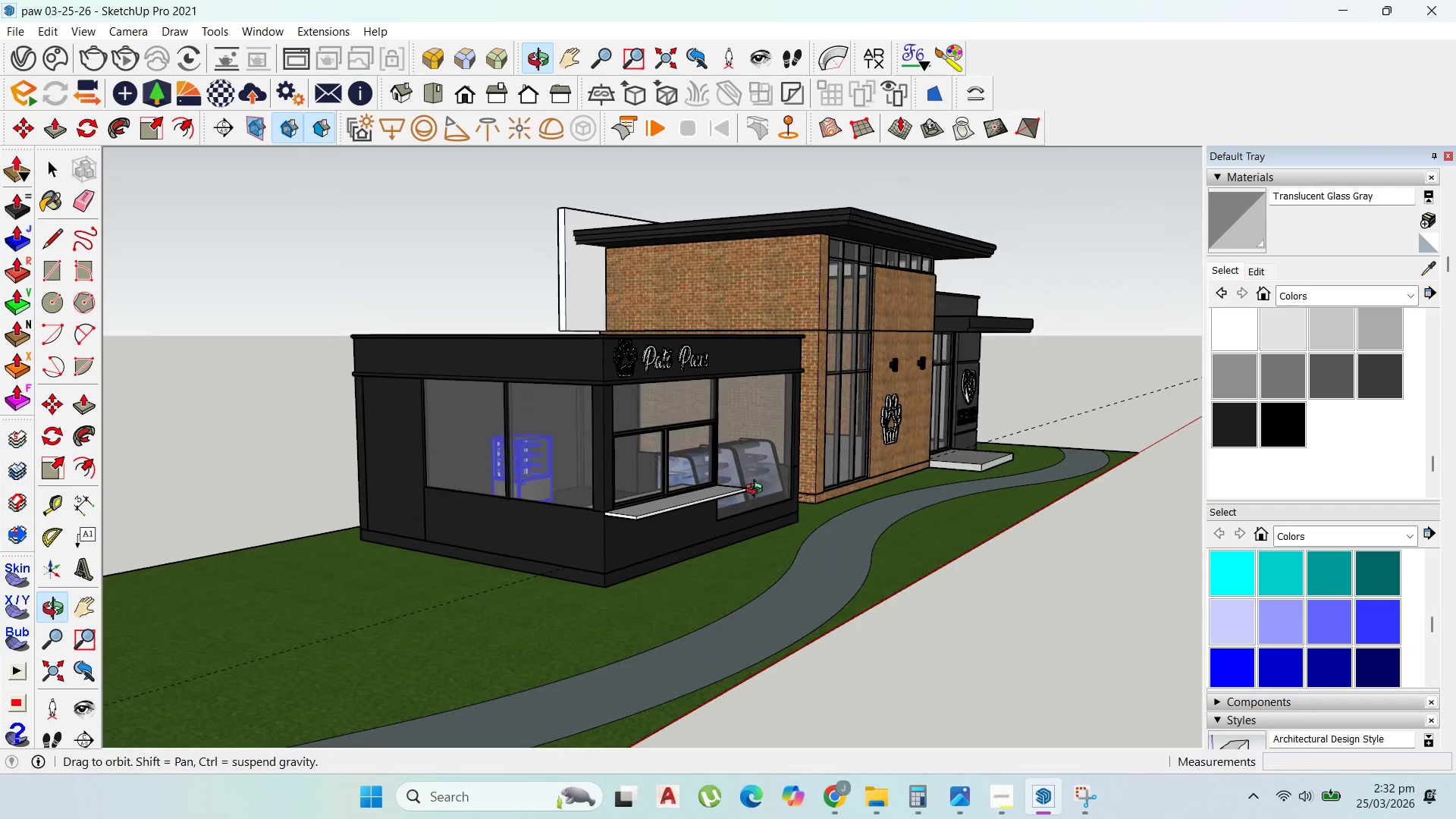 
scroll: coordinate [614, 482], scroll_direction: up, amount: 76.0
 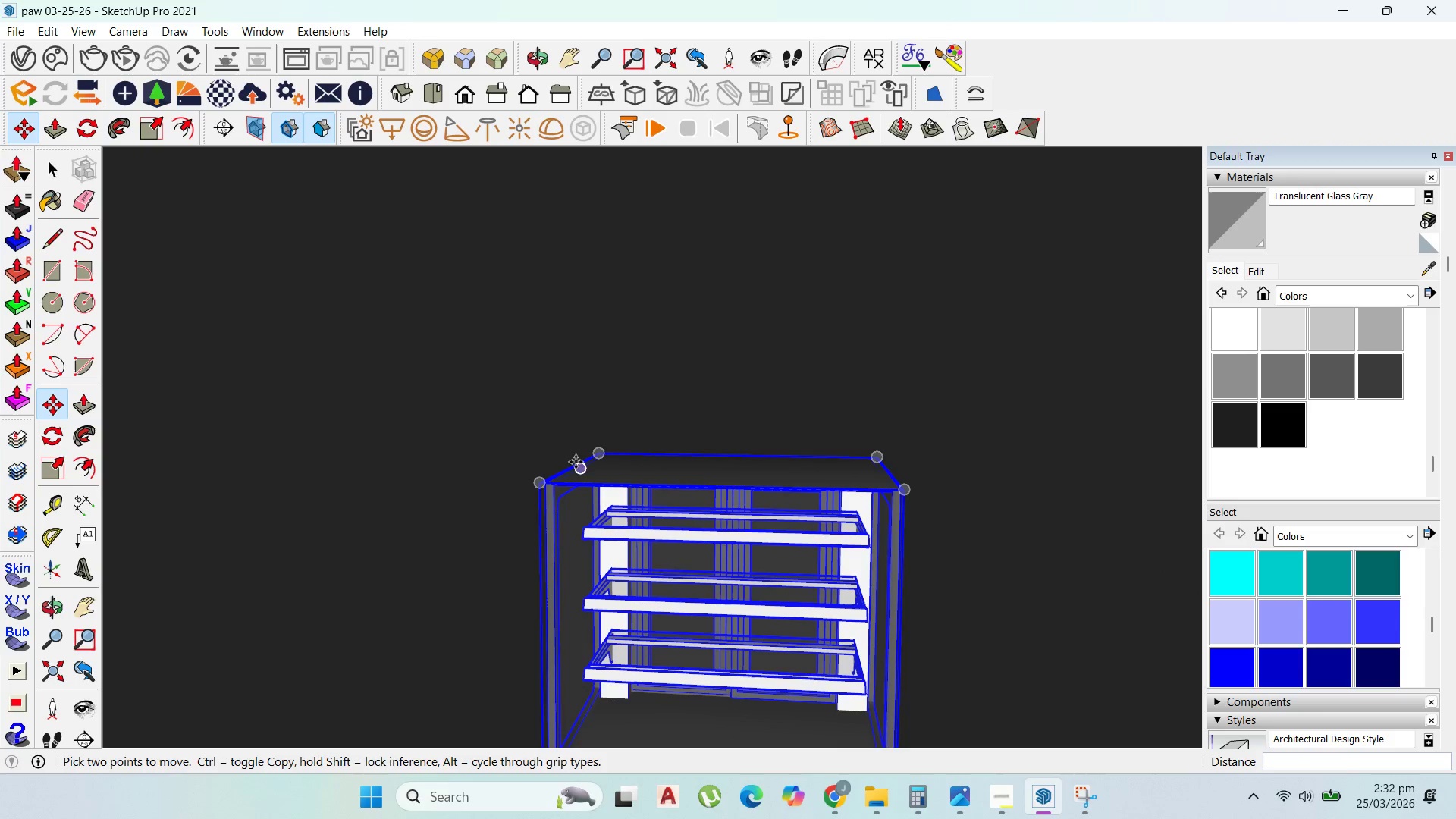 
left_click([572, 458])
 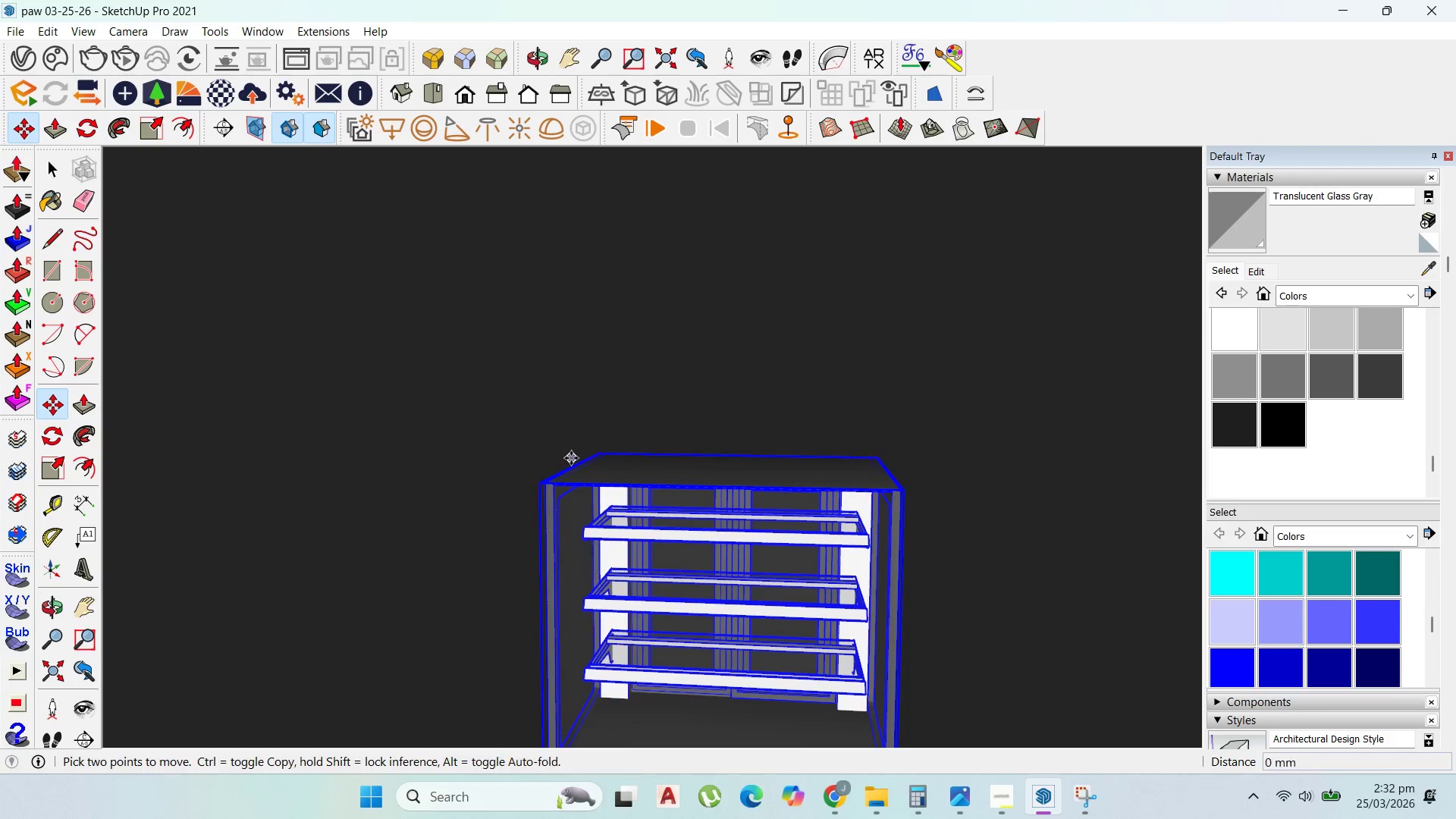 
key(Control+ControlLeft)
 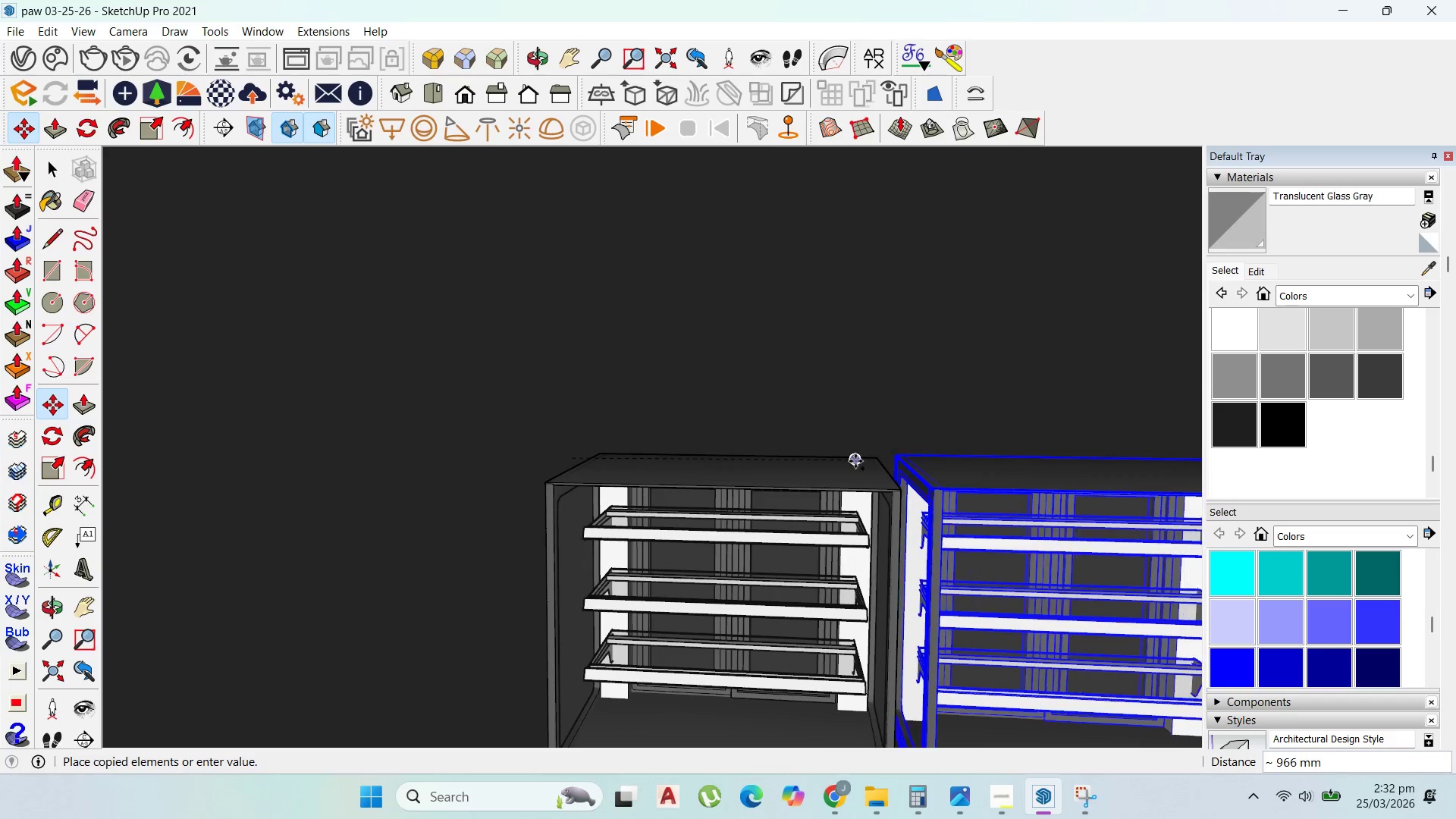 
left_click([855, 461])
 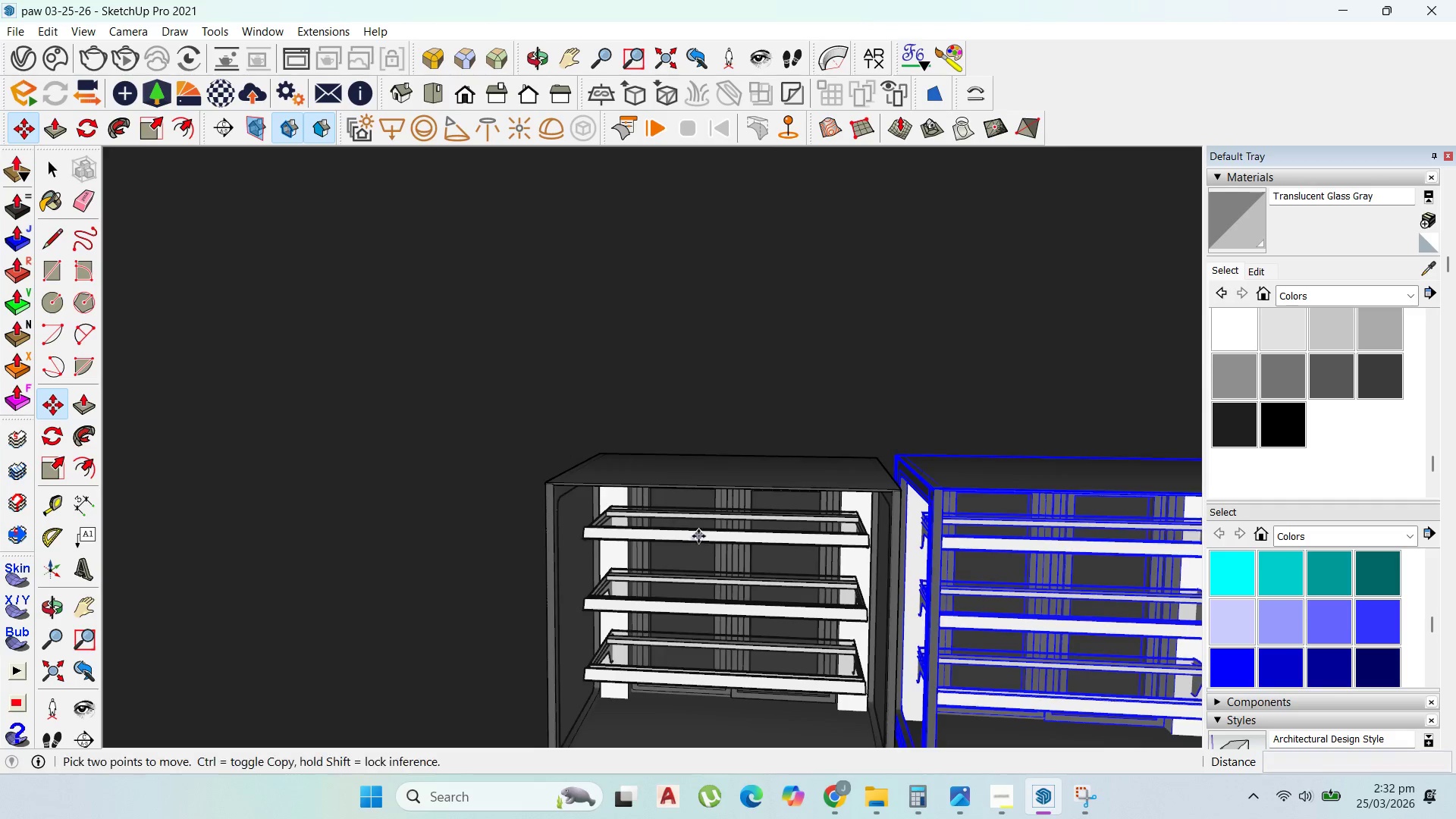 
scroll: coordinate [698, 536], scroll_direction: up, amount: 1.0
 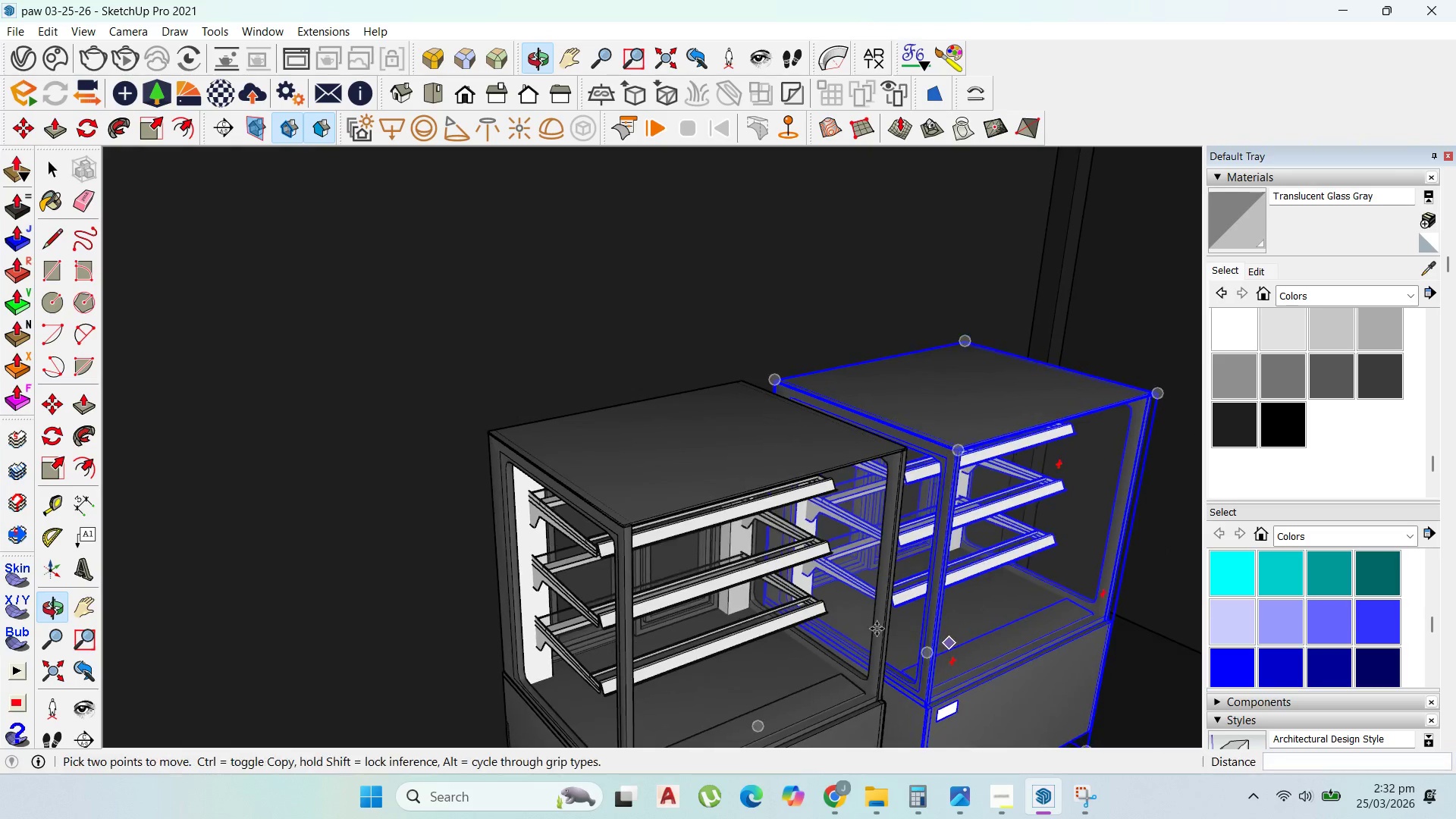 
scroll: coordinate [761, 538], scroll_direction: down, amount: 5.0
 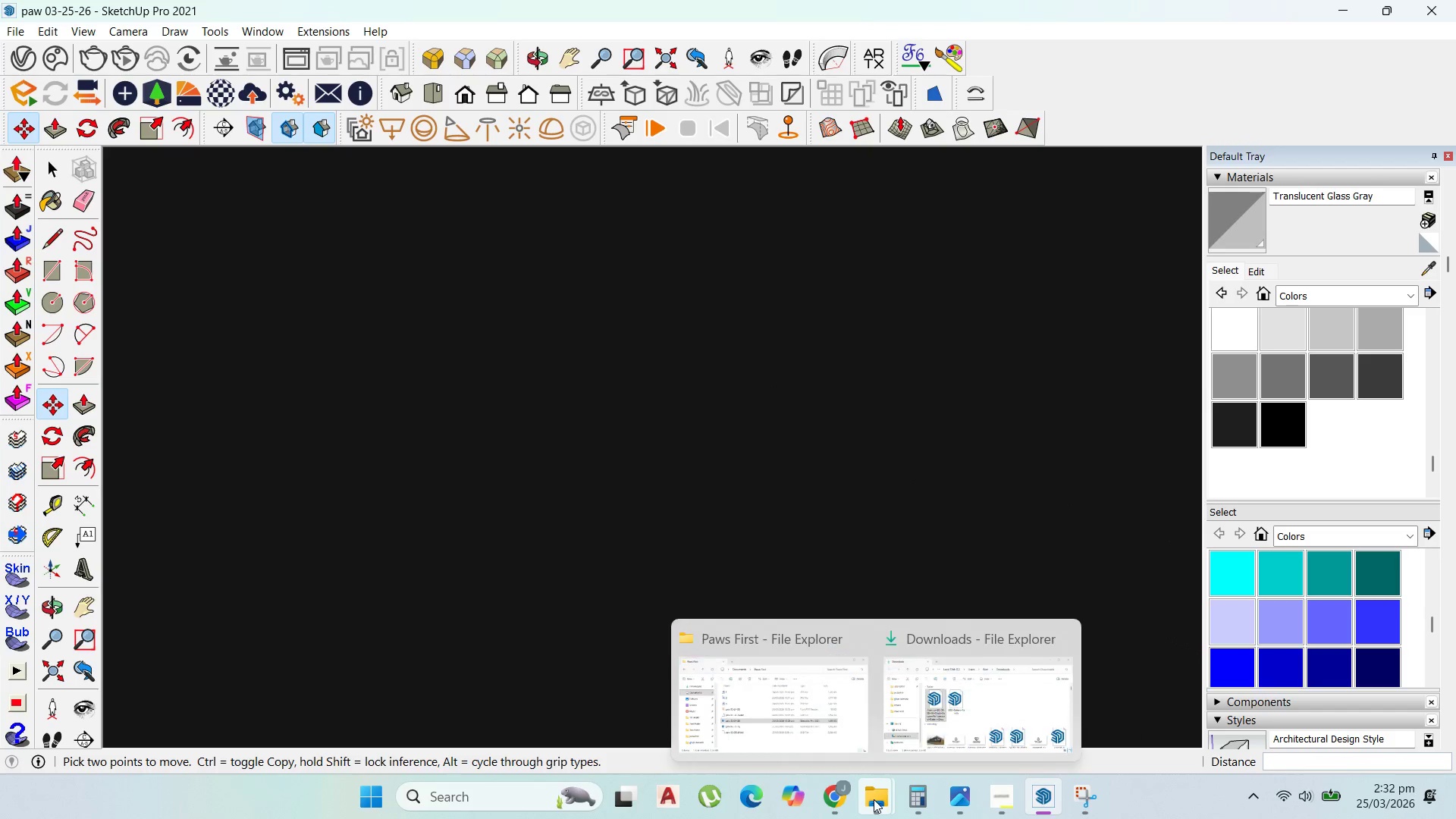 
left_click([846, 795])
 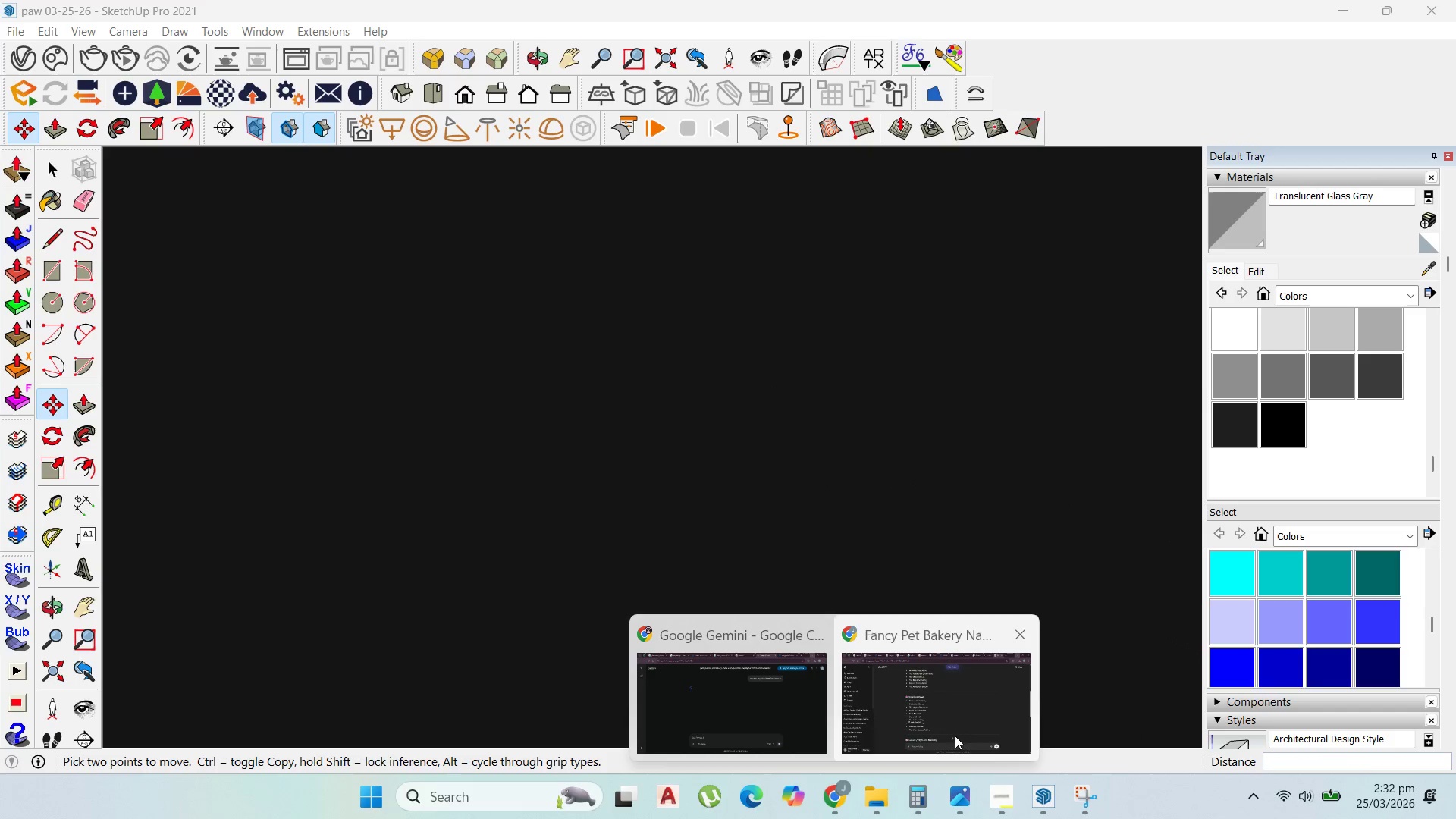 
left_click([954, 733])
 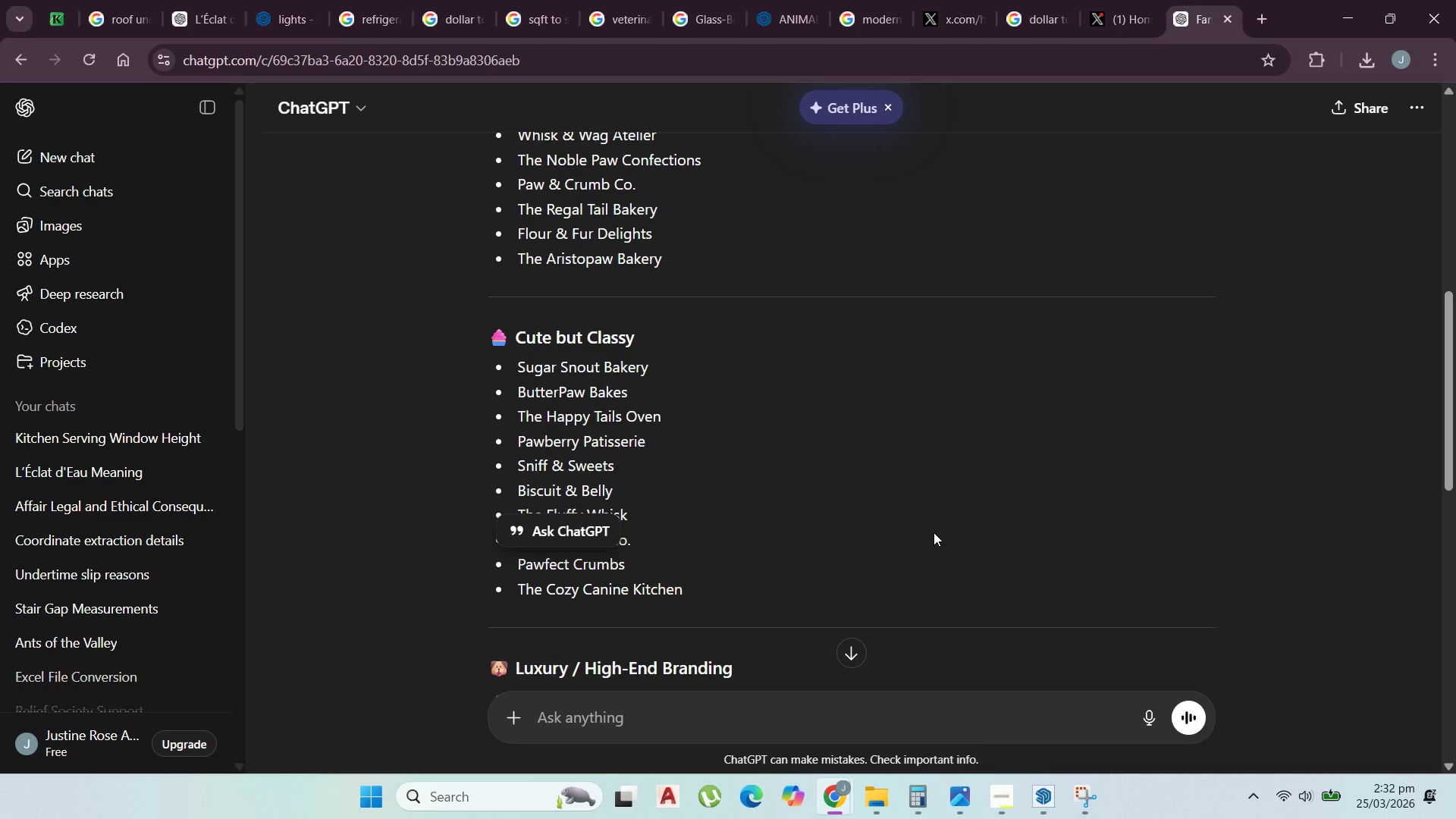 
scroll: coordinate [941, 491], scroll_direction: up, amount: 16.0
 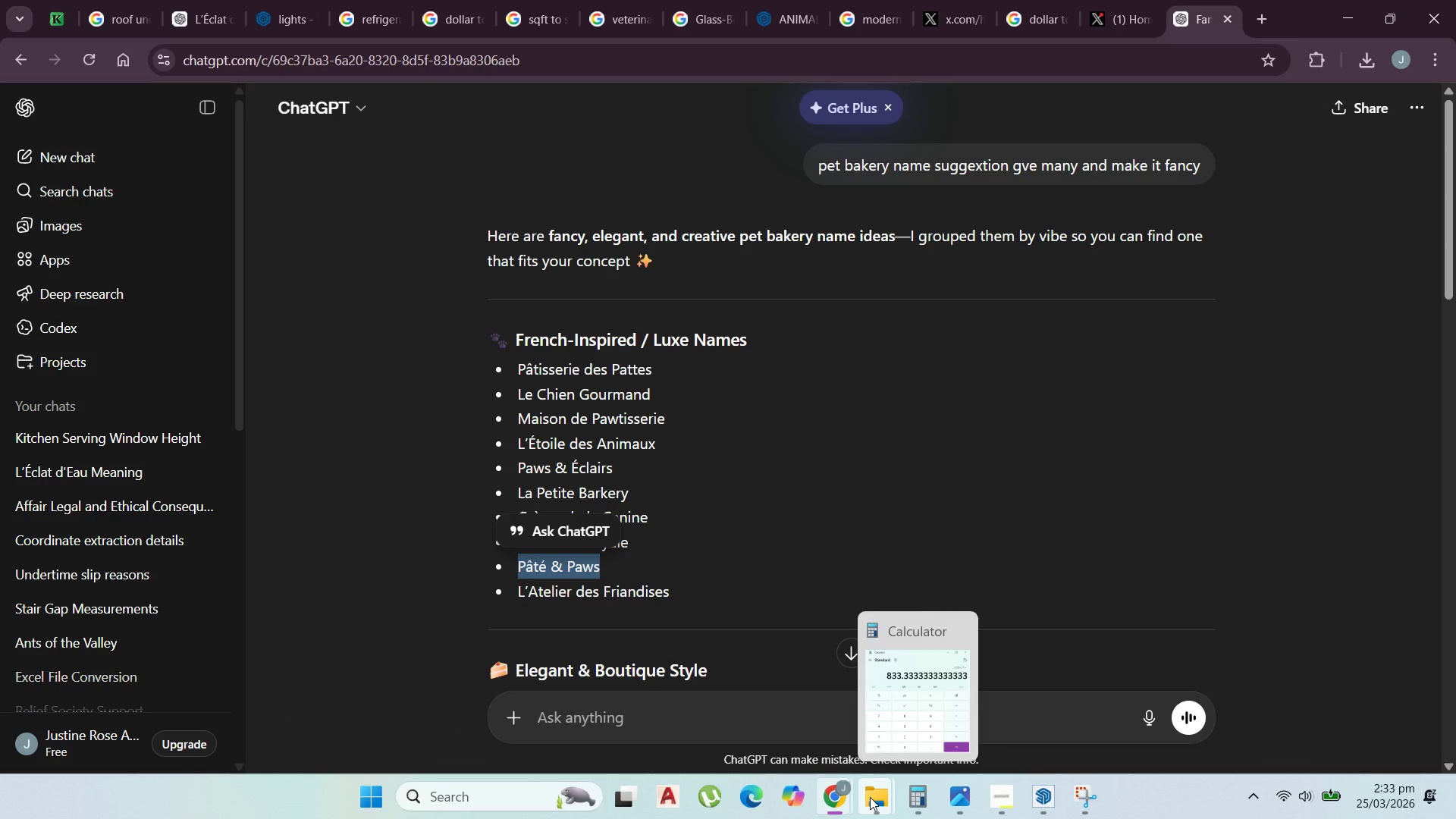 
left_click([843, 794])
 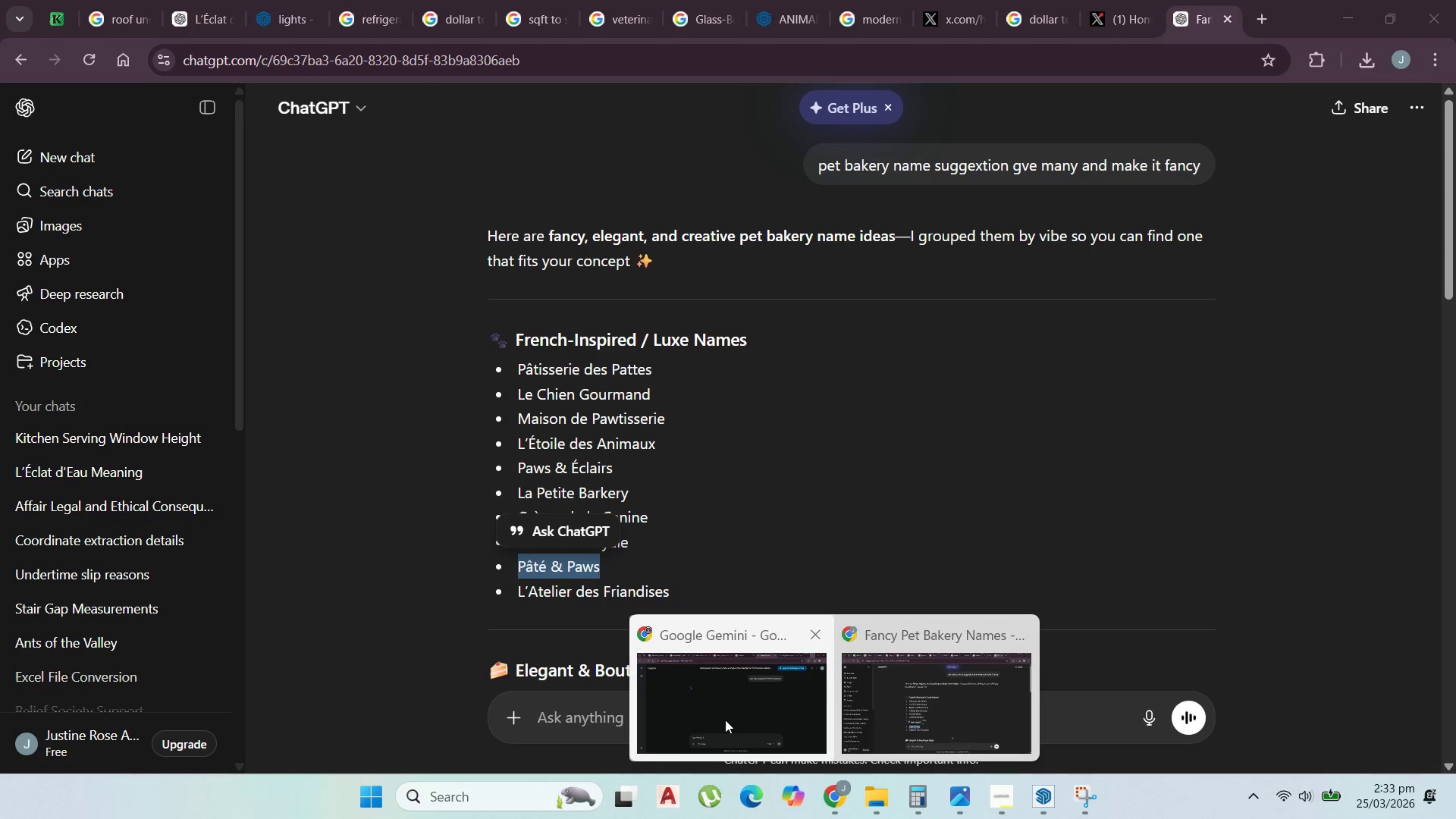 
left_click([725, 720])
 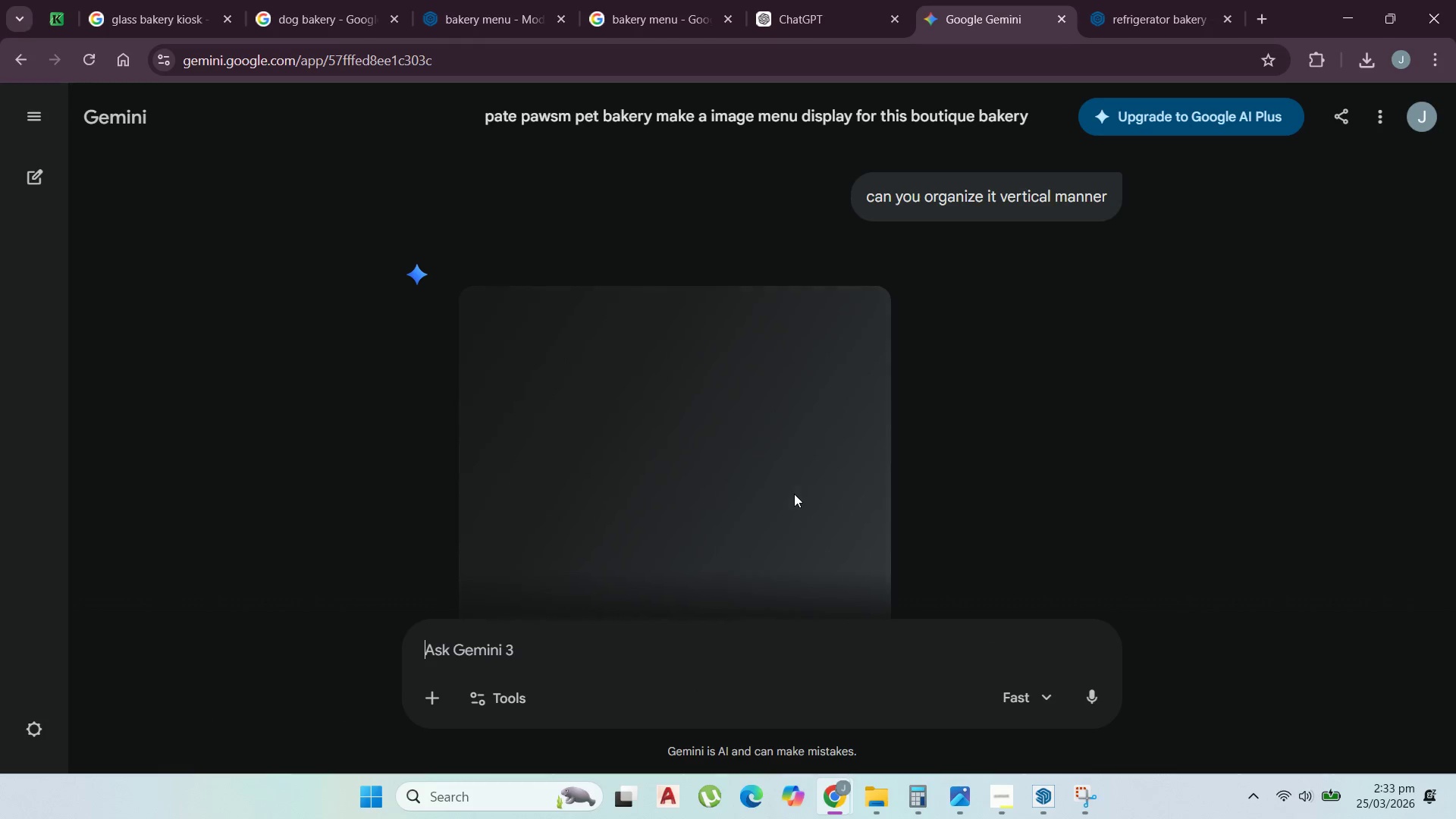 
scroll: coordinate [996, 449], scroll_direction: down, amount: 5.0
 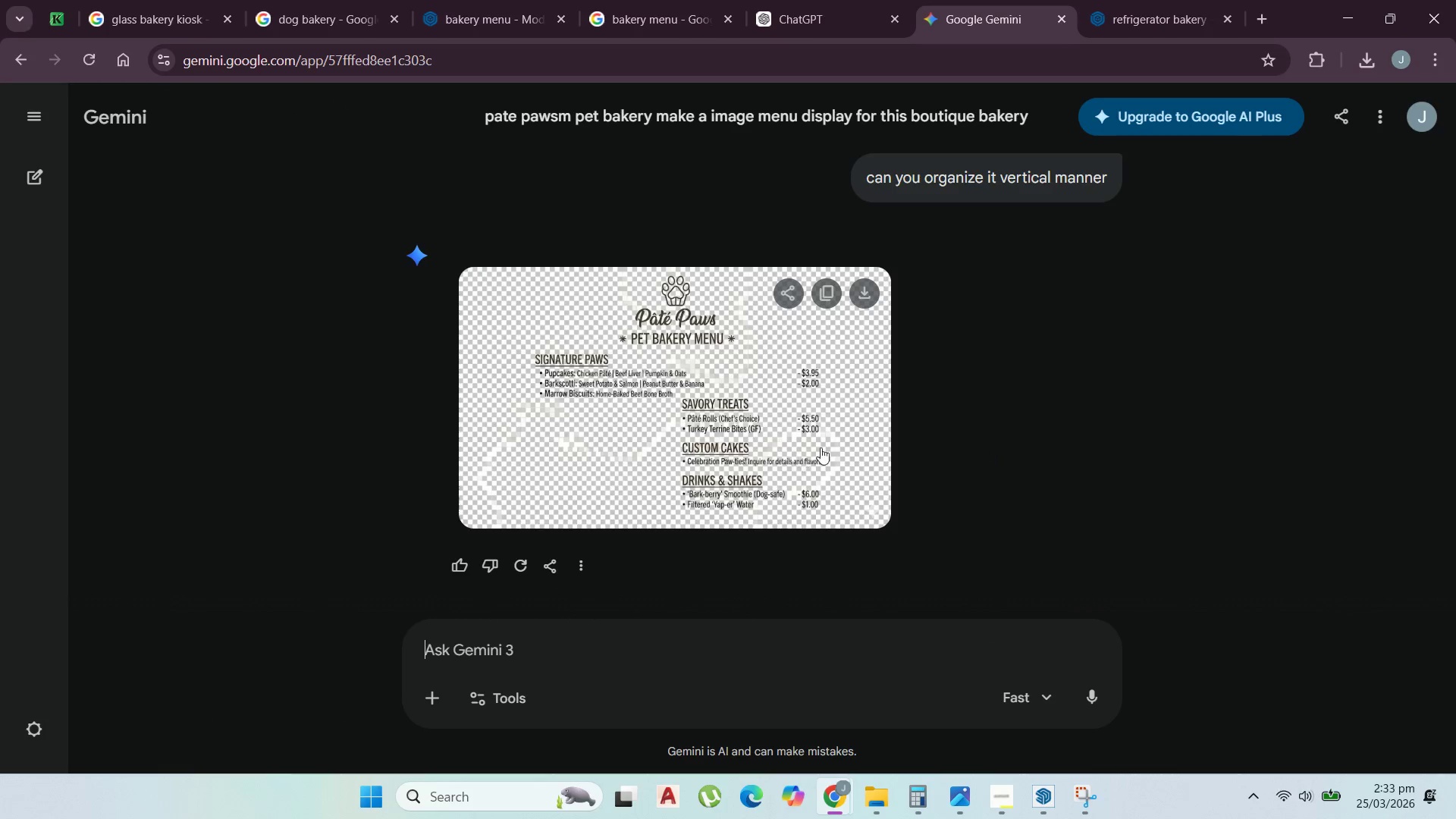 
scroll: coordinate [848, 456], scroll_direction: up, amount: 6.0
 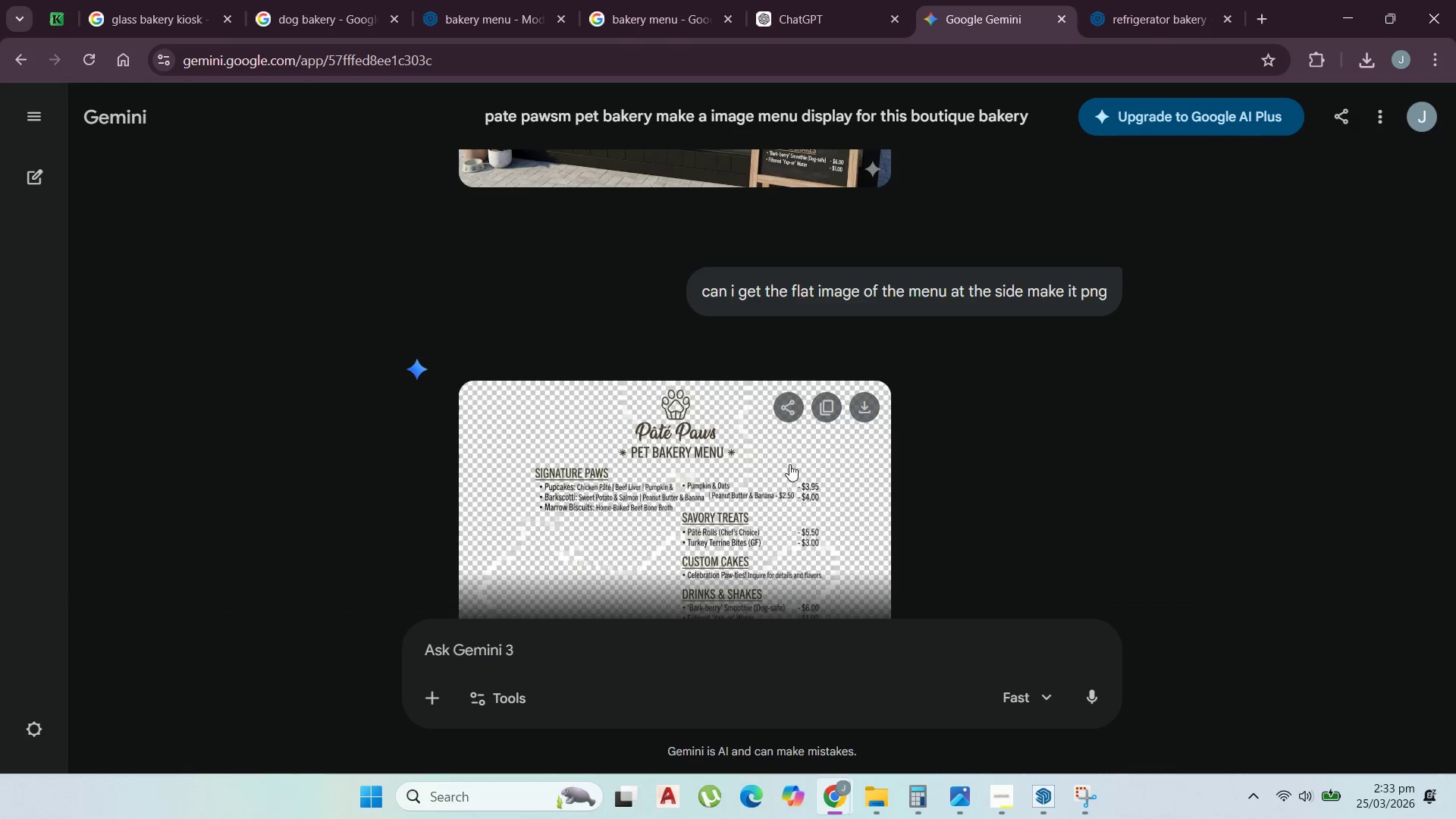 
left_click([789, 464])
 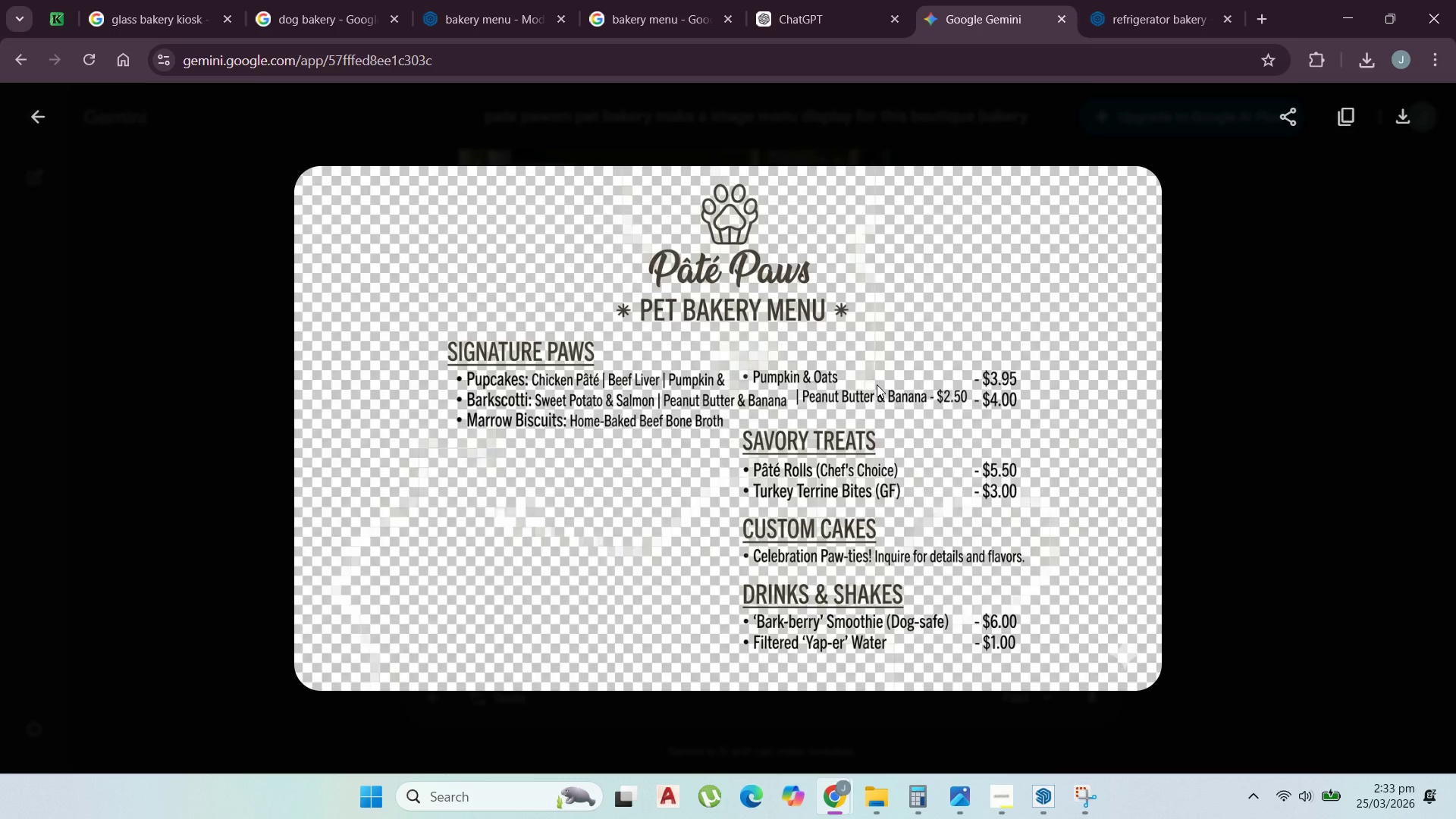 
double_click([1186, 400])
 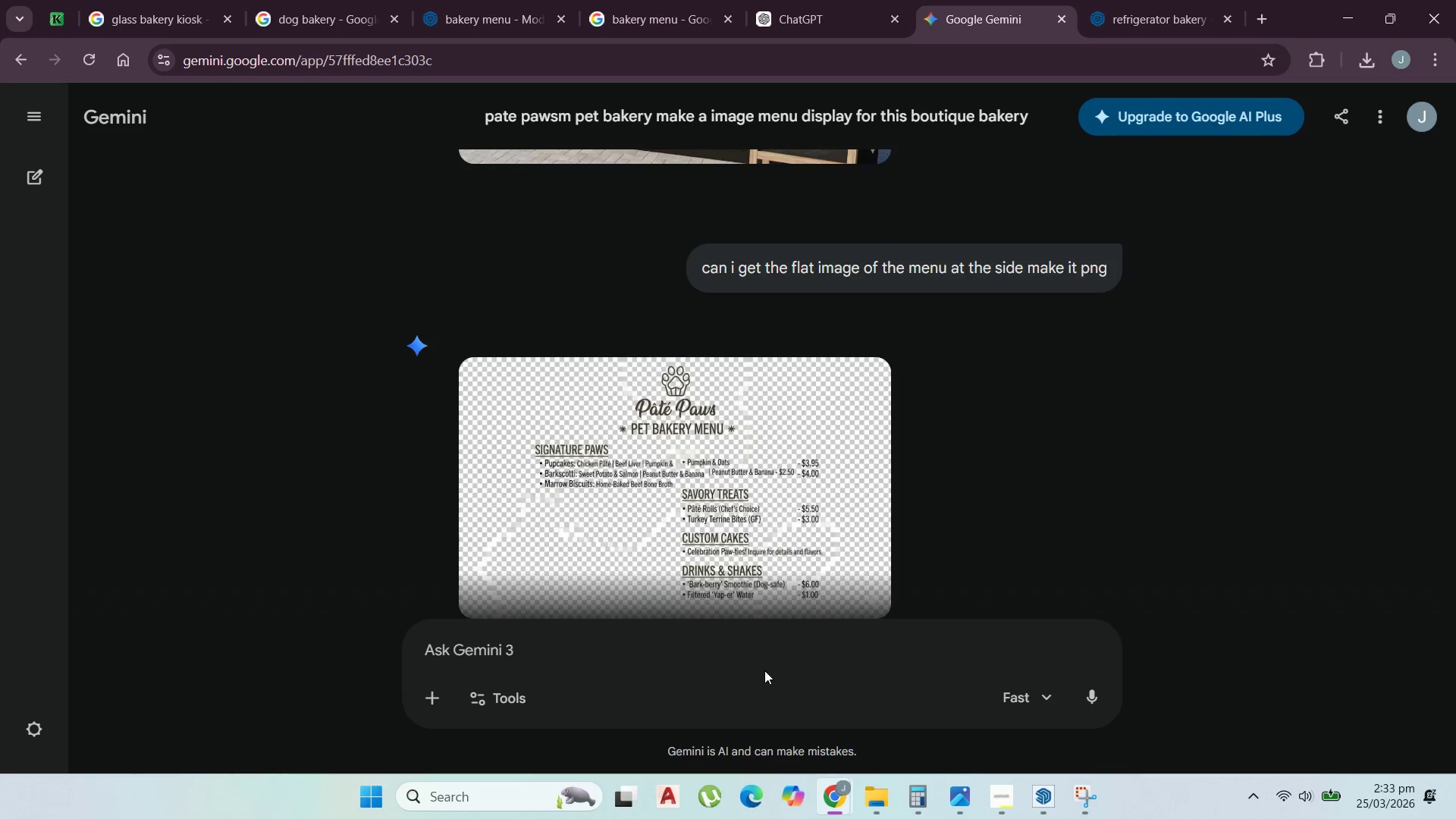 
left_click([749, 651])
 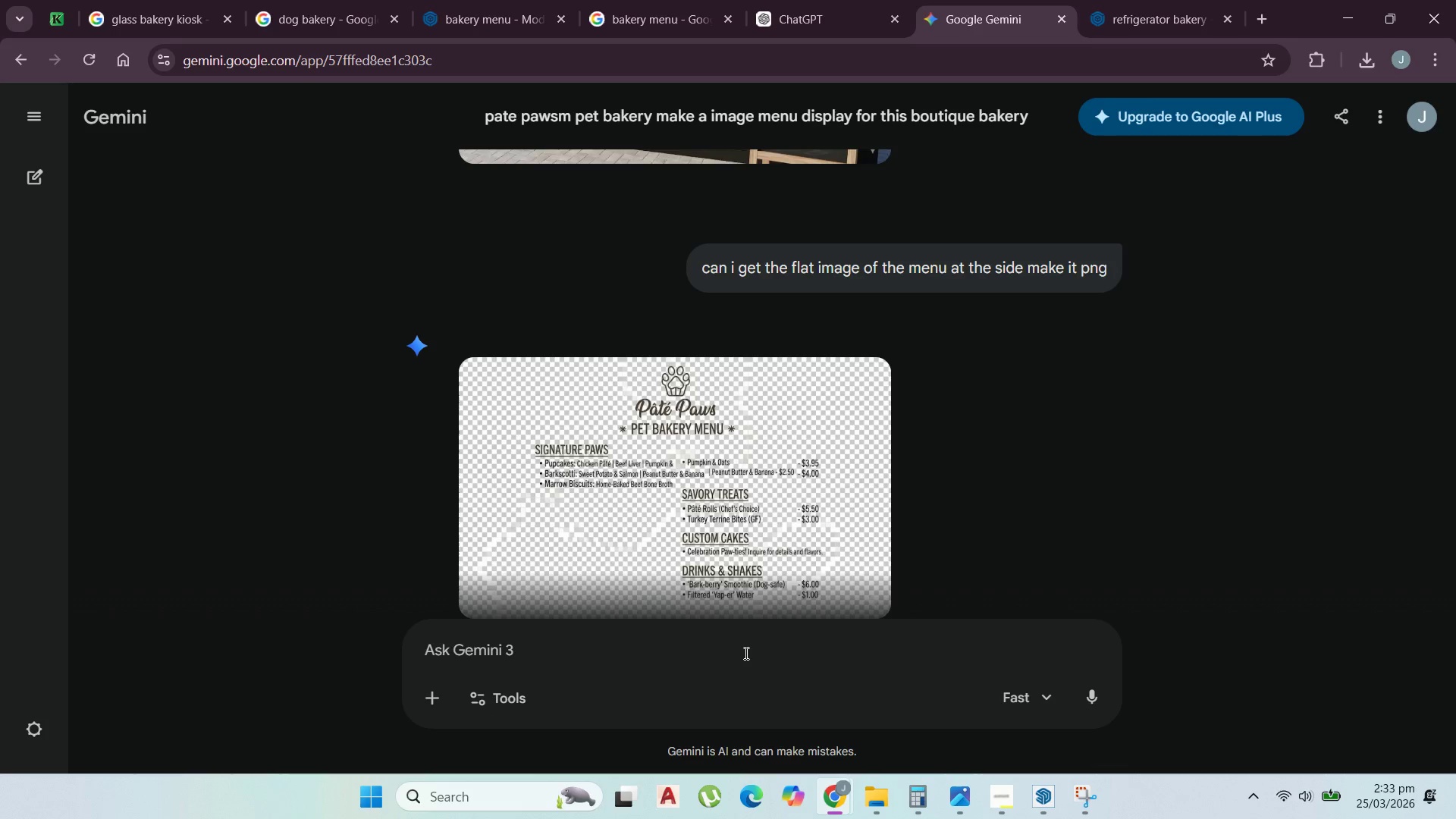 
type(dont make it png make it looks like written in a boae)
key(Backspace)
key(Backspace)
type(ard)
 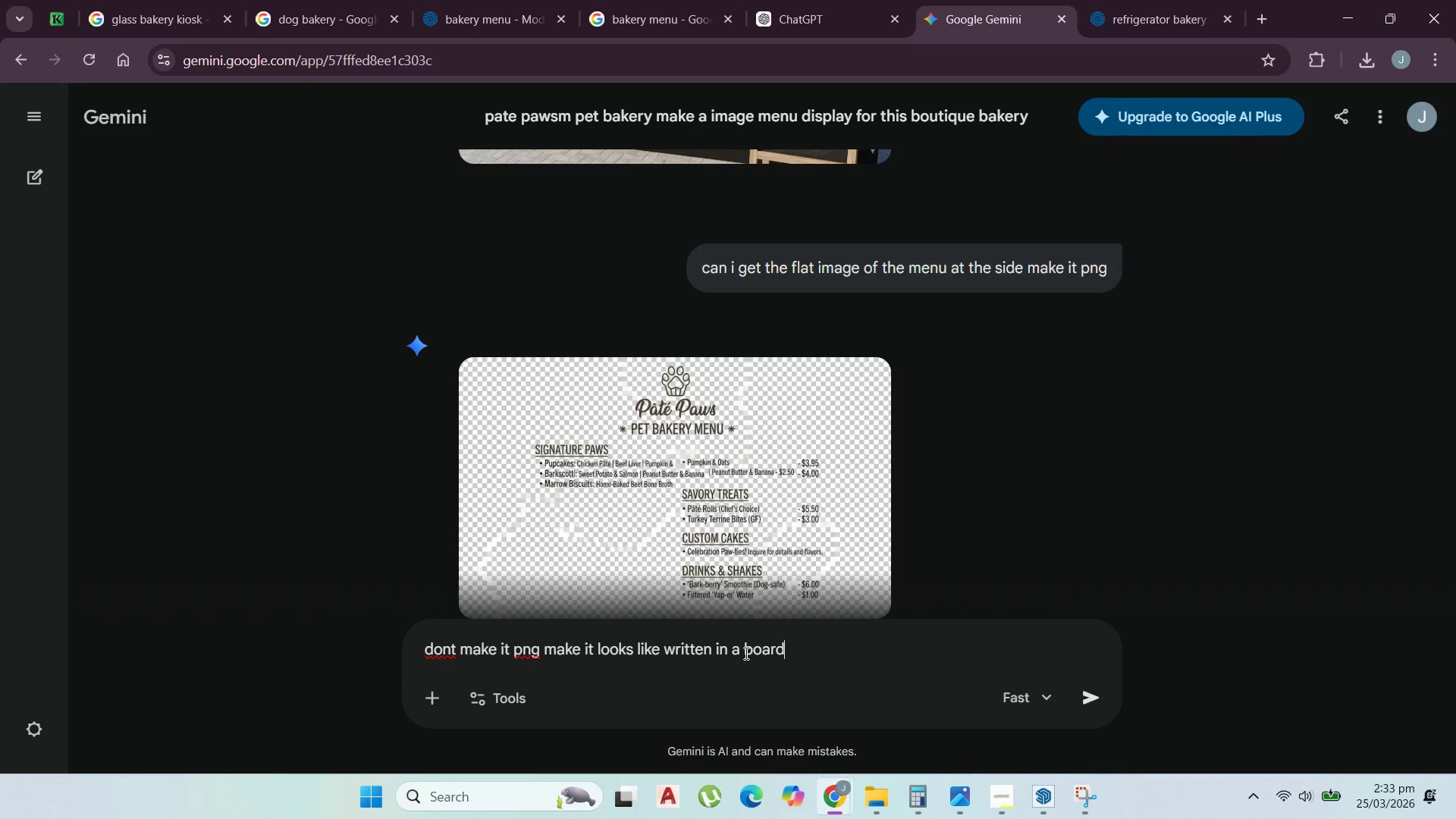 
key(Enter)
 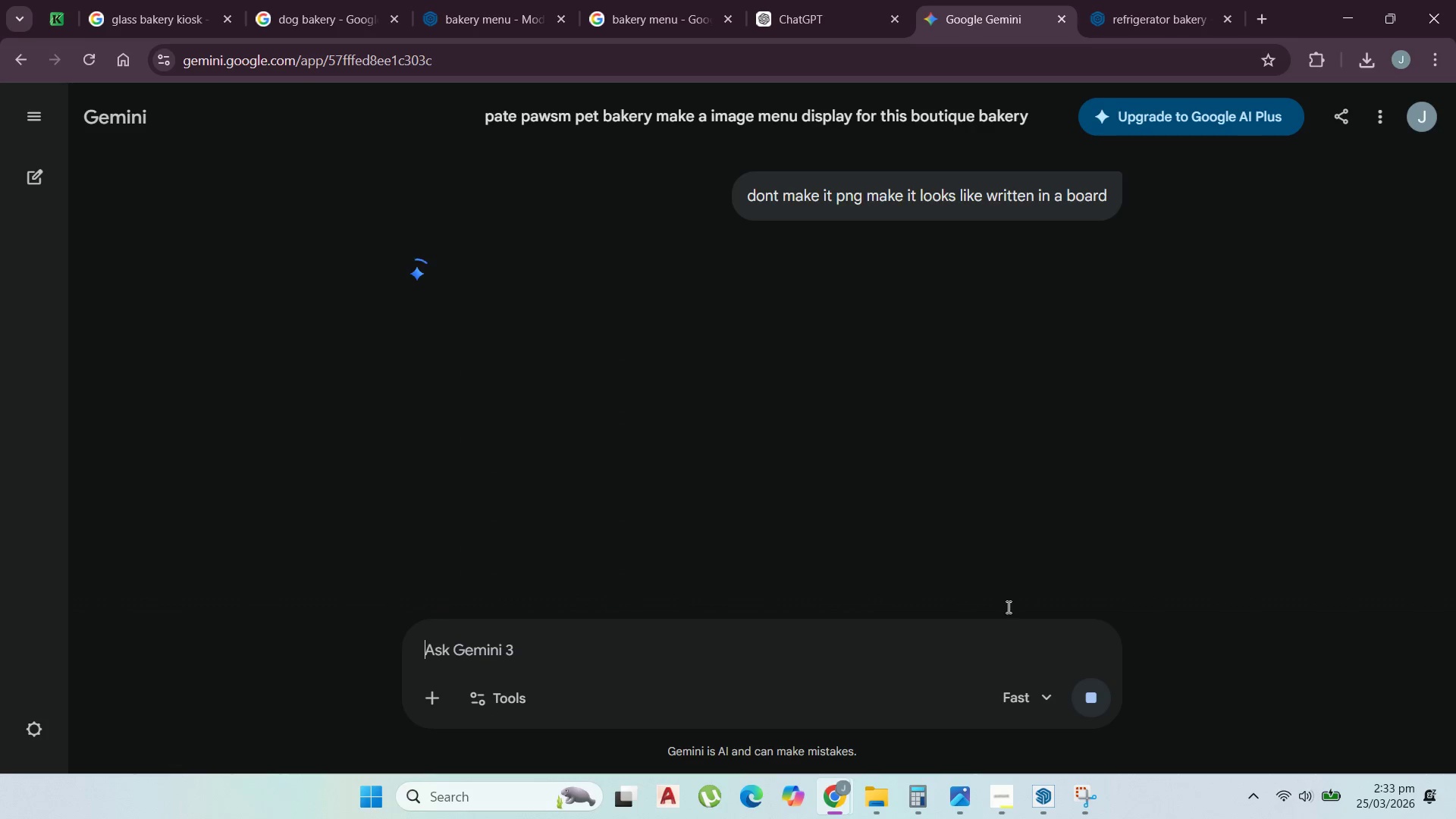 
left_click([1341, 32])
 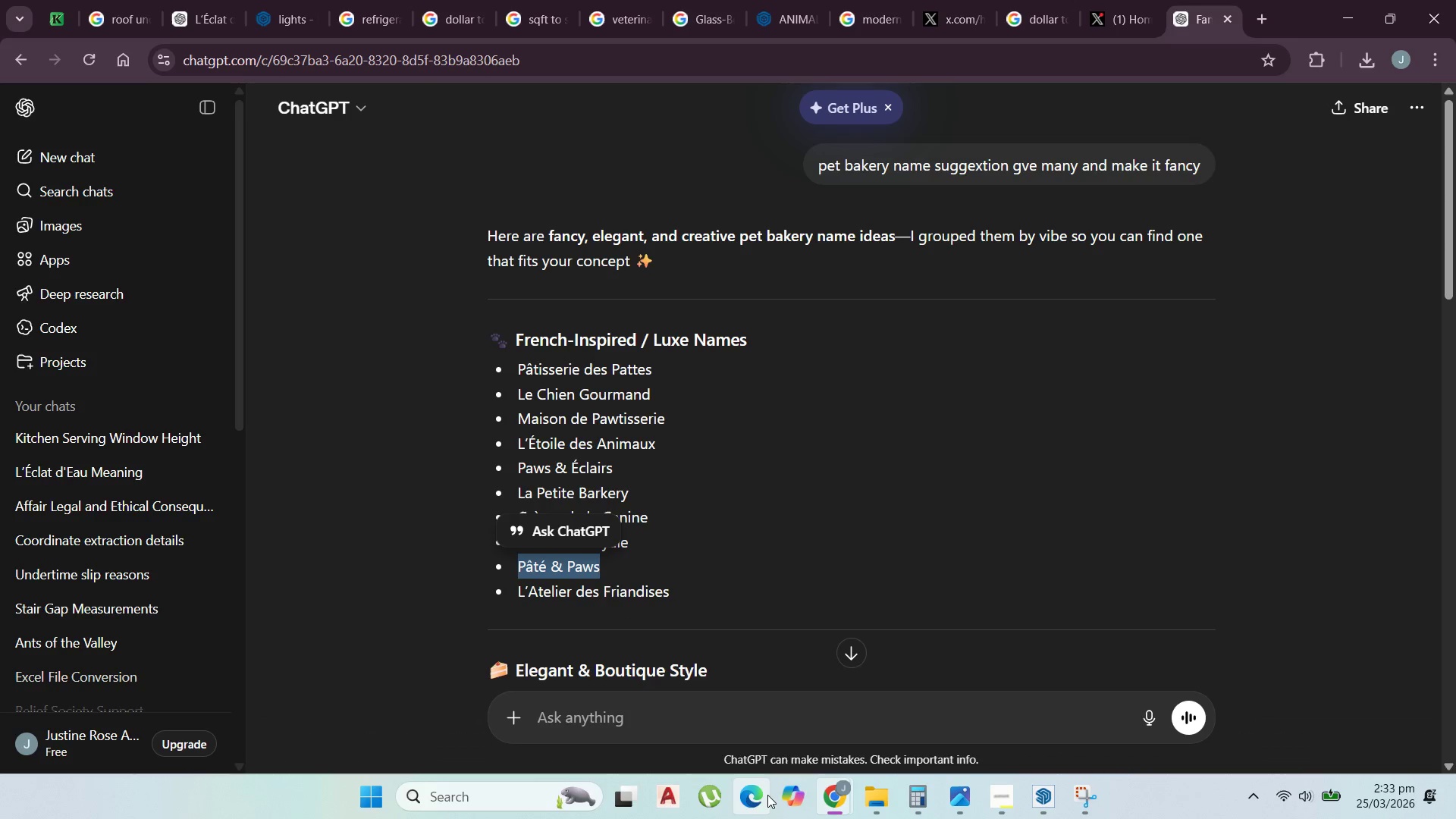 
wait(5.03)
 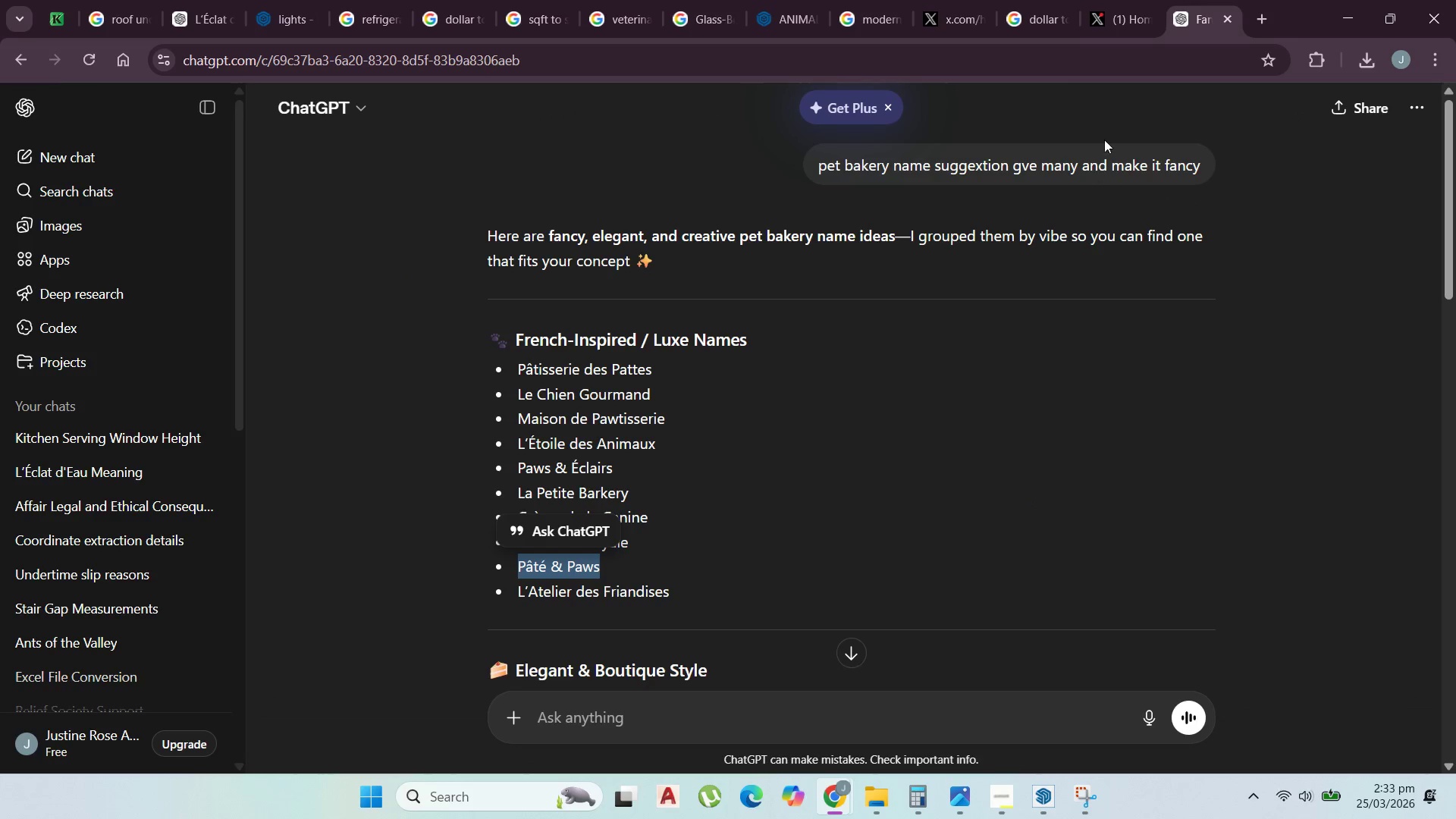 
left_click([1358, 9])
 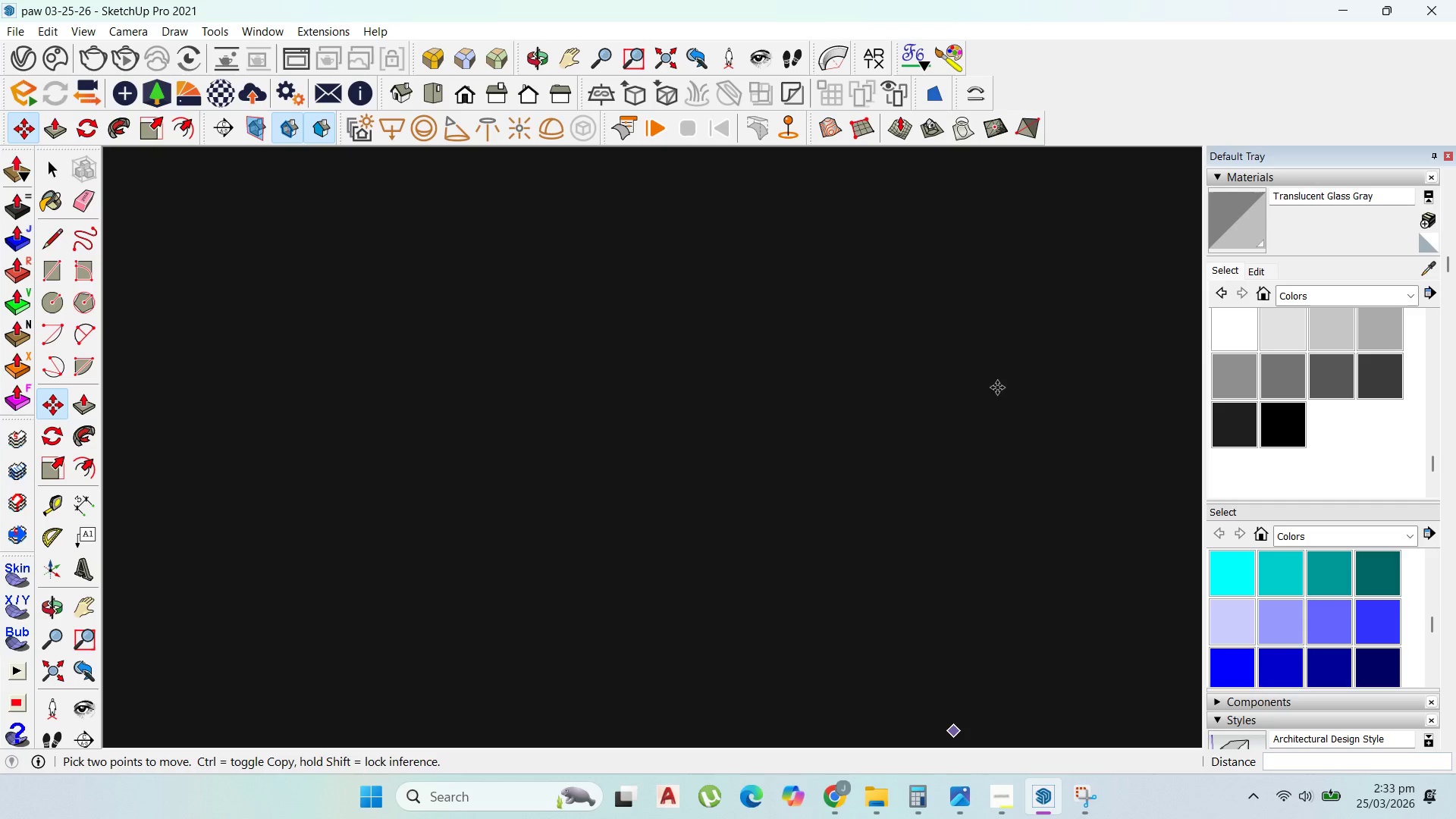 
scroll: coordinate [934, 435], scroll_direction: down, amount: 3.0
 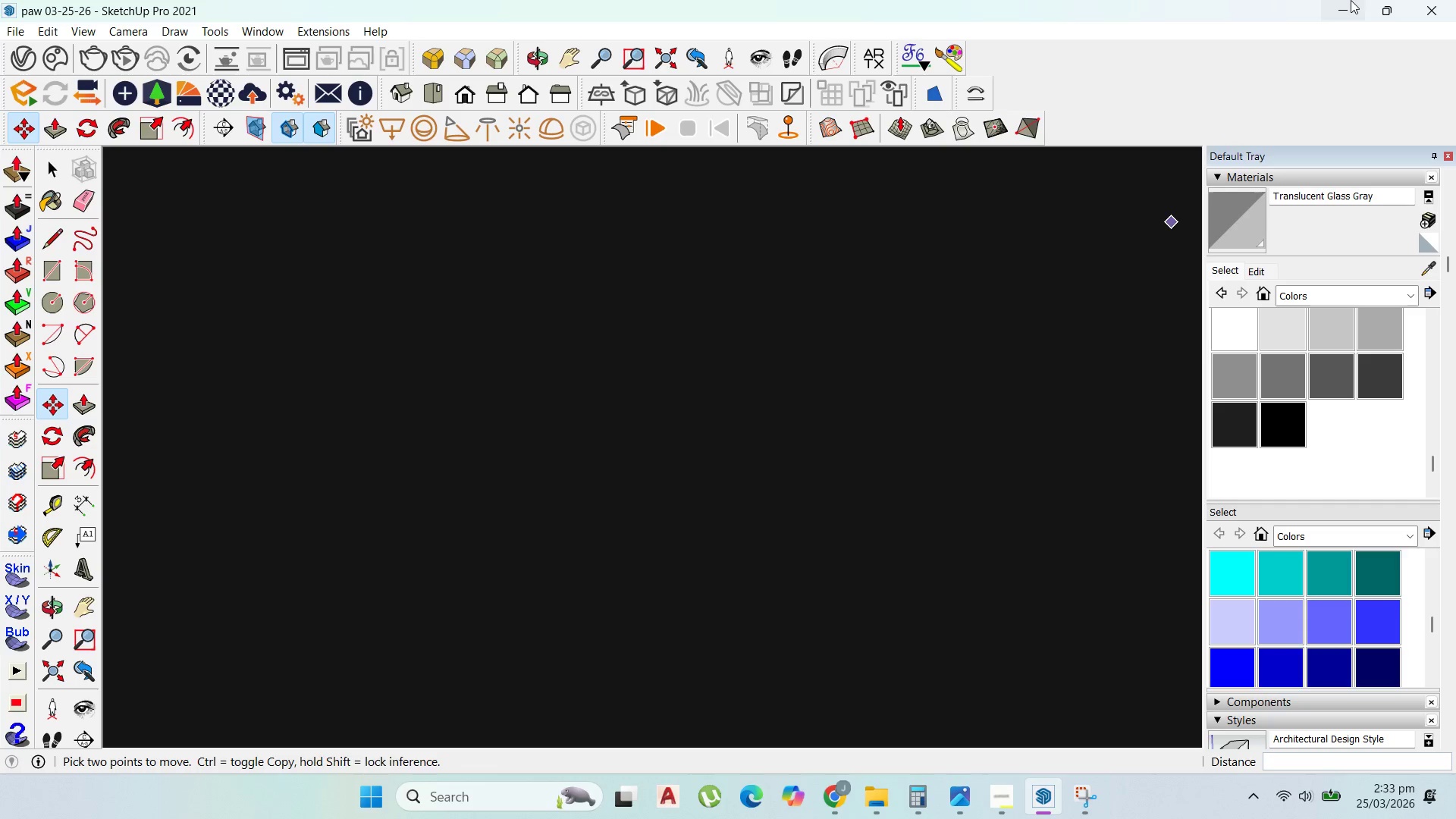 
left_click([1351, 0])
 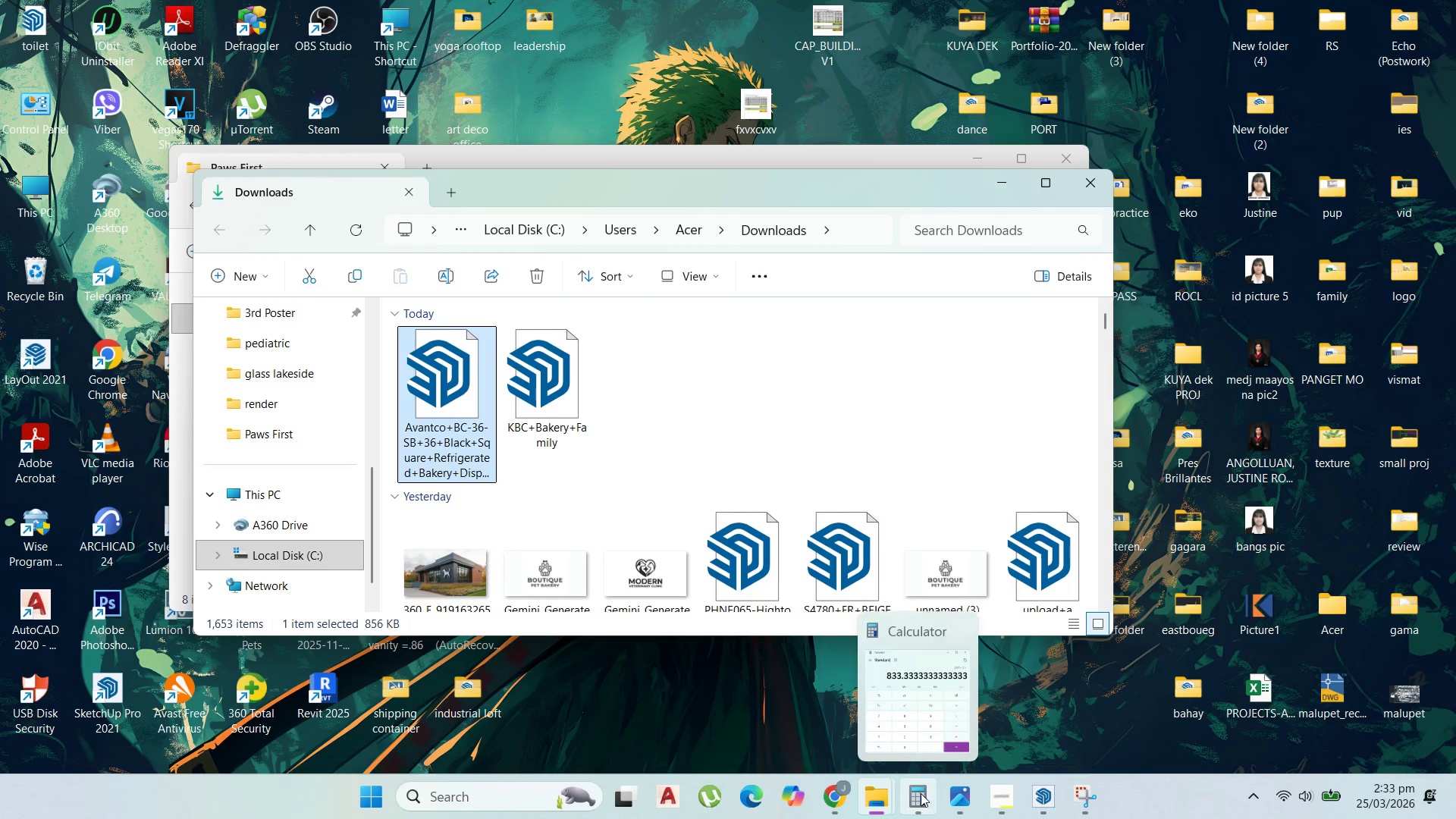 
left_click([1032, 793])